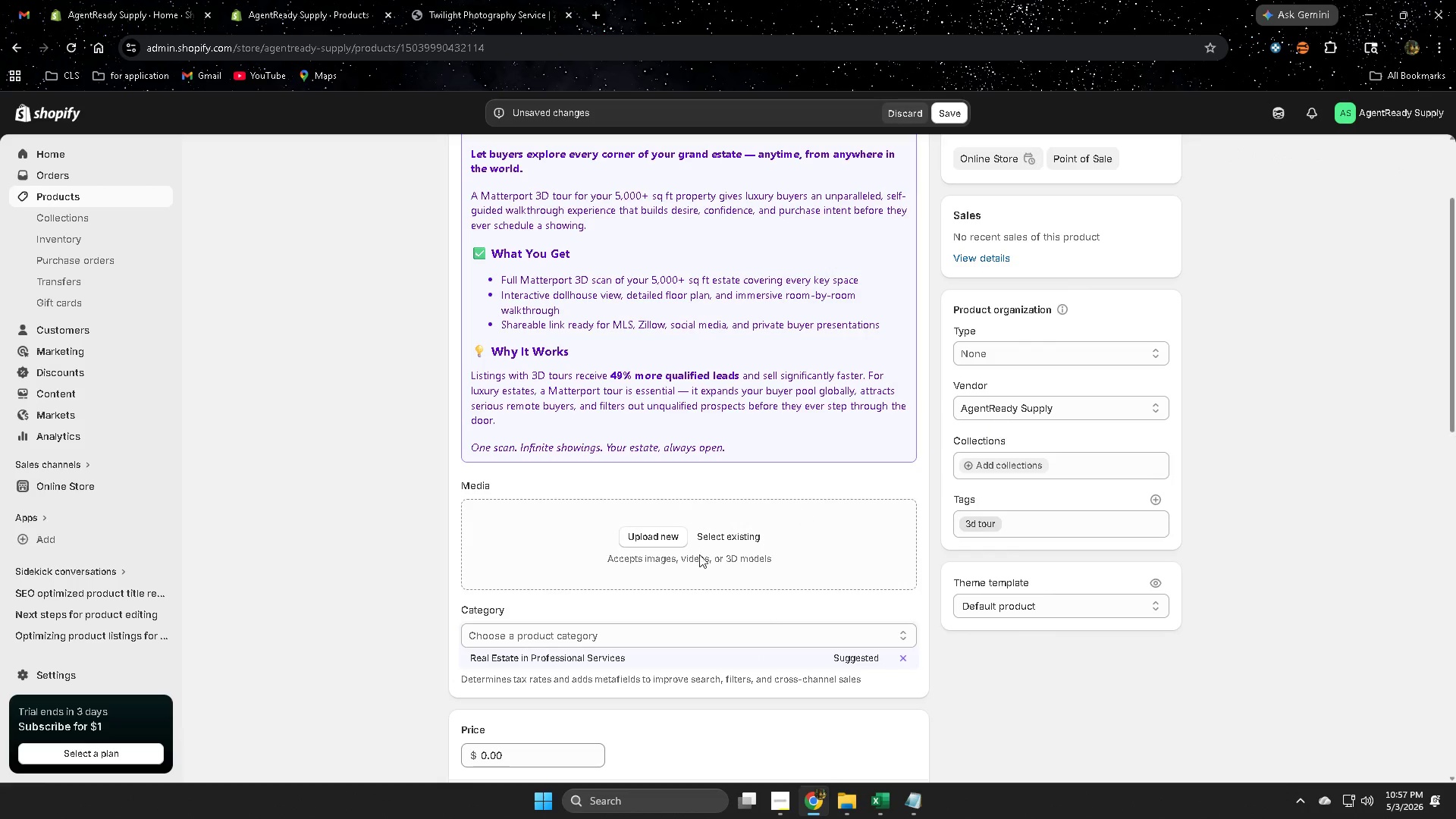 
scroll: coordinate [682, 561], scroll_direction: up, amount: 2.0
 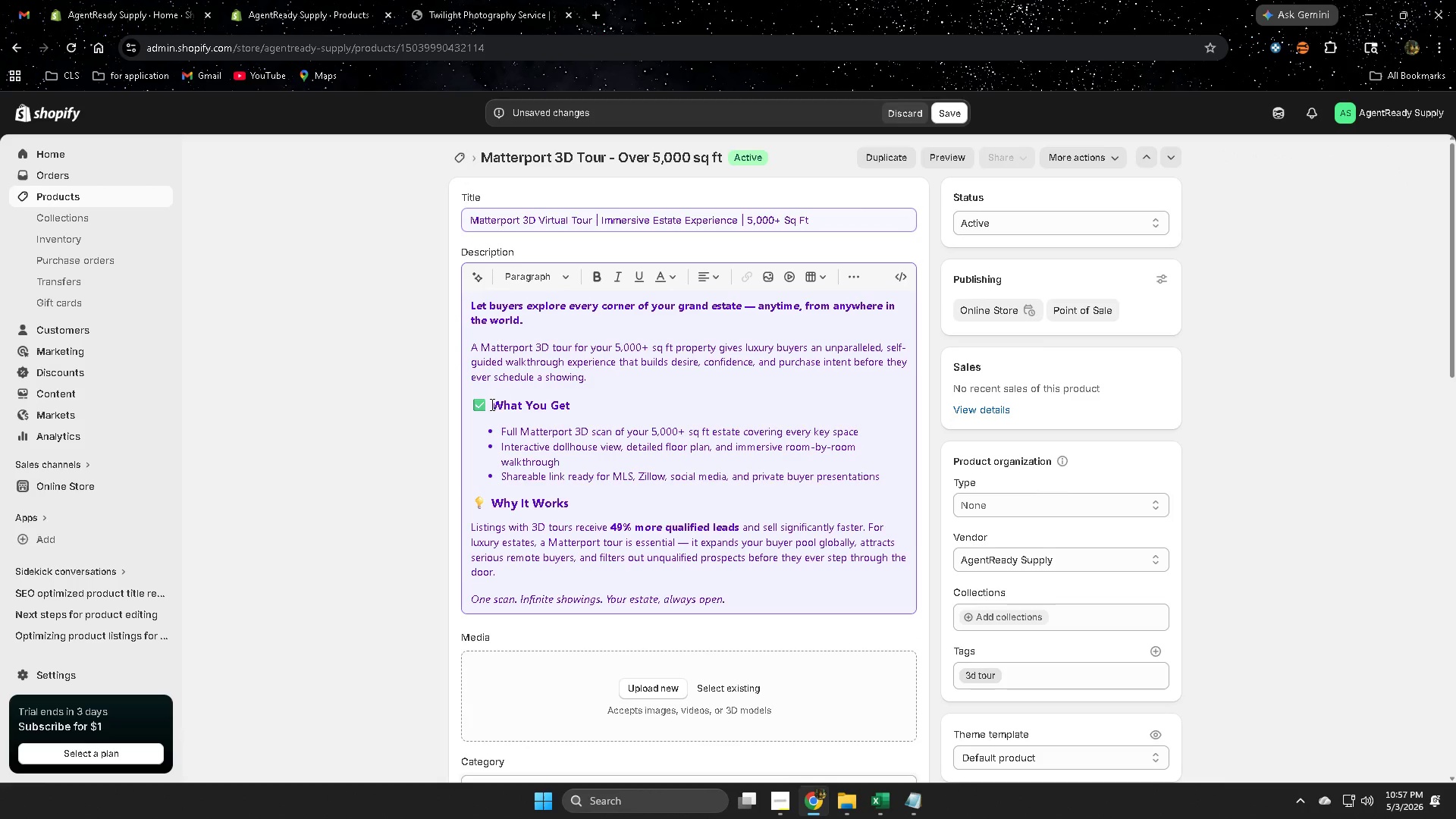 
left_click([489, 404])
 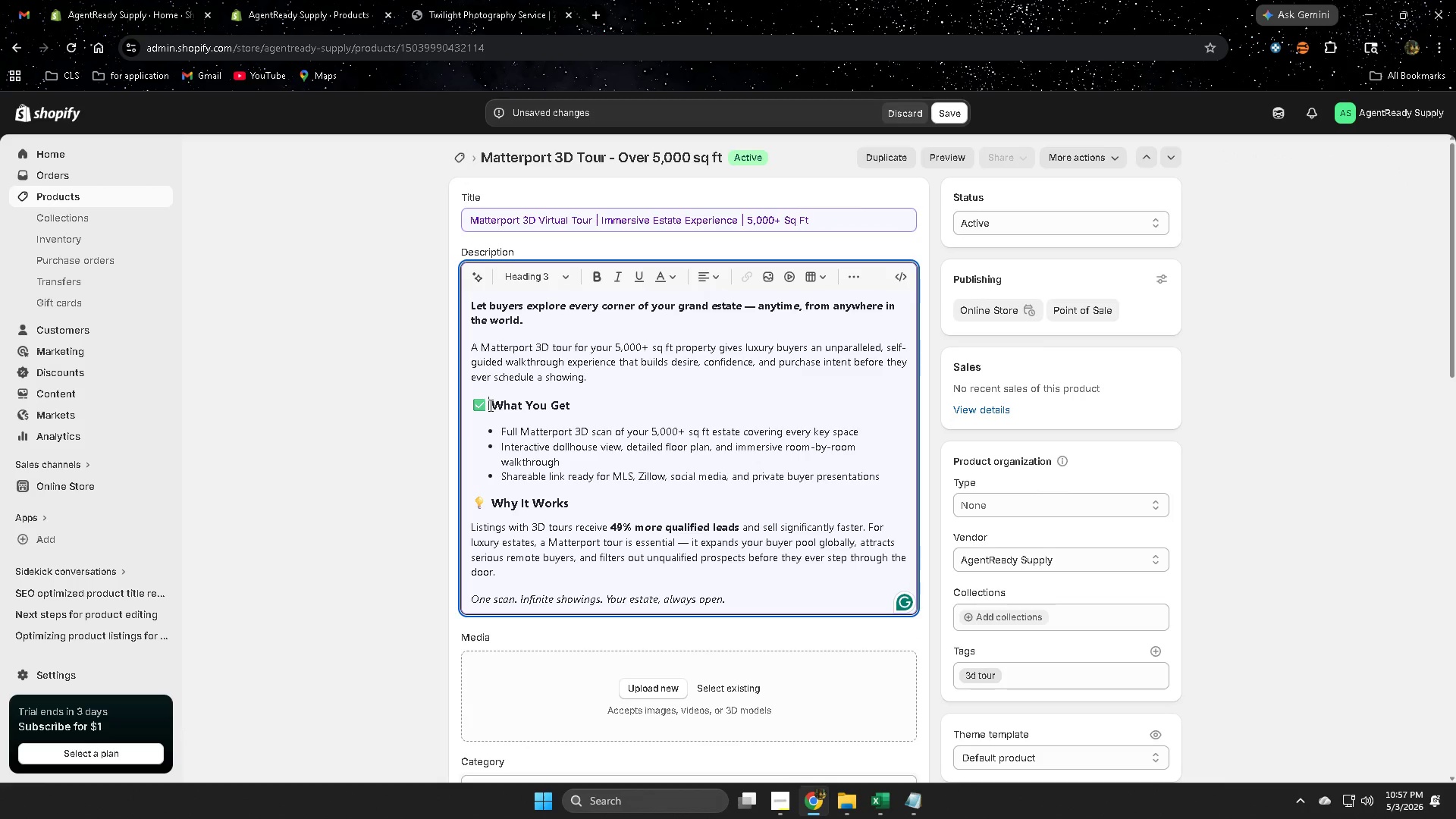 
key(Backspace)
 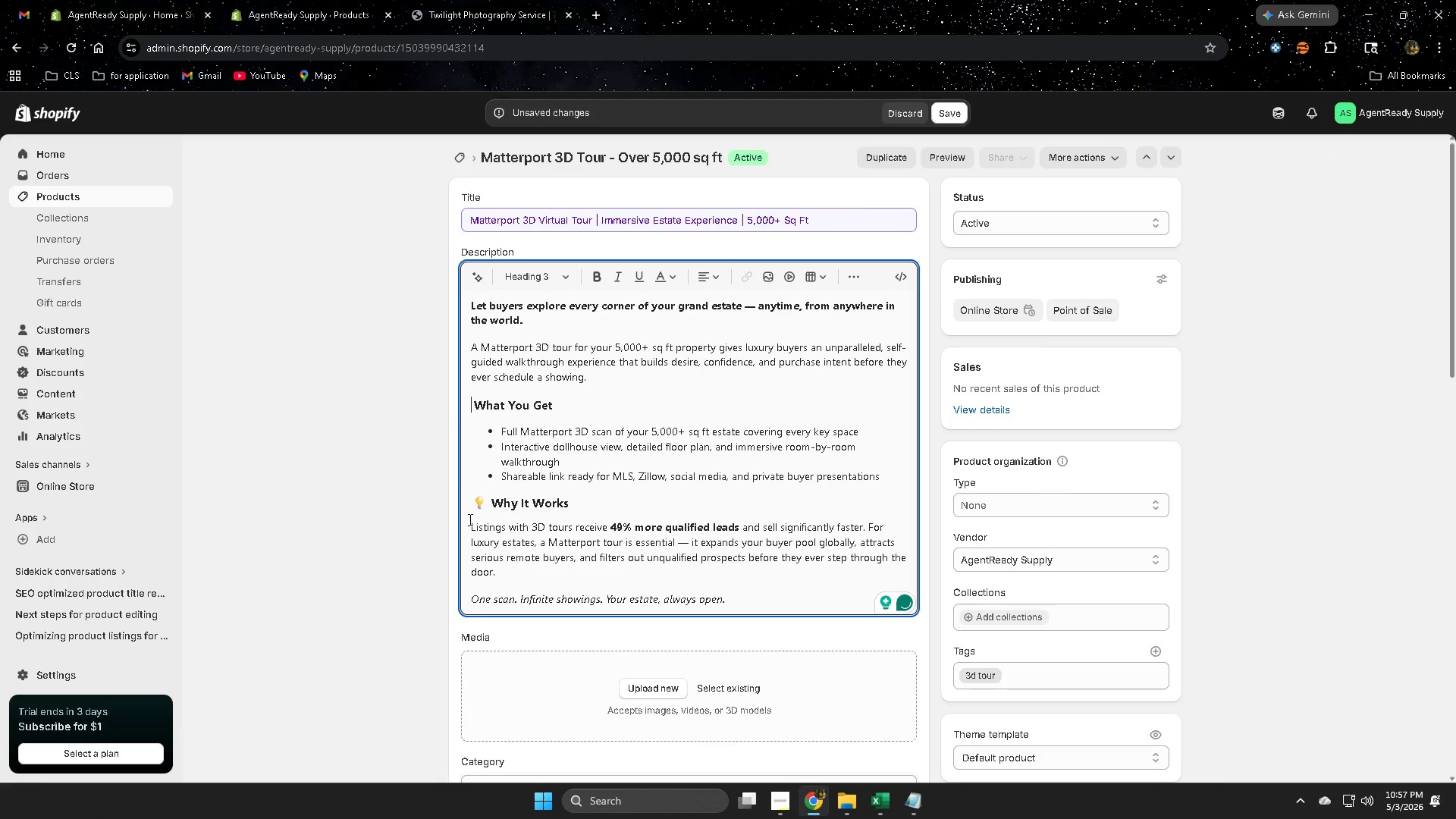 
left_click([488, 504])
 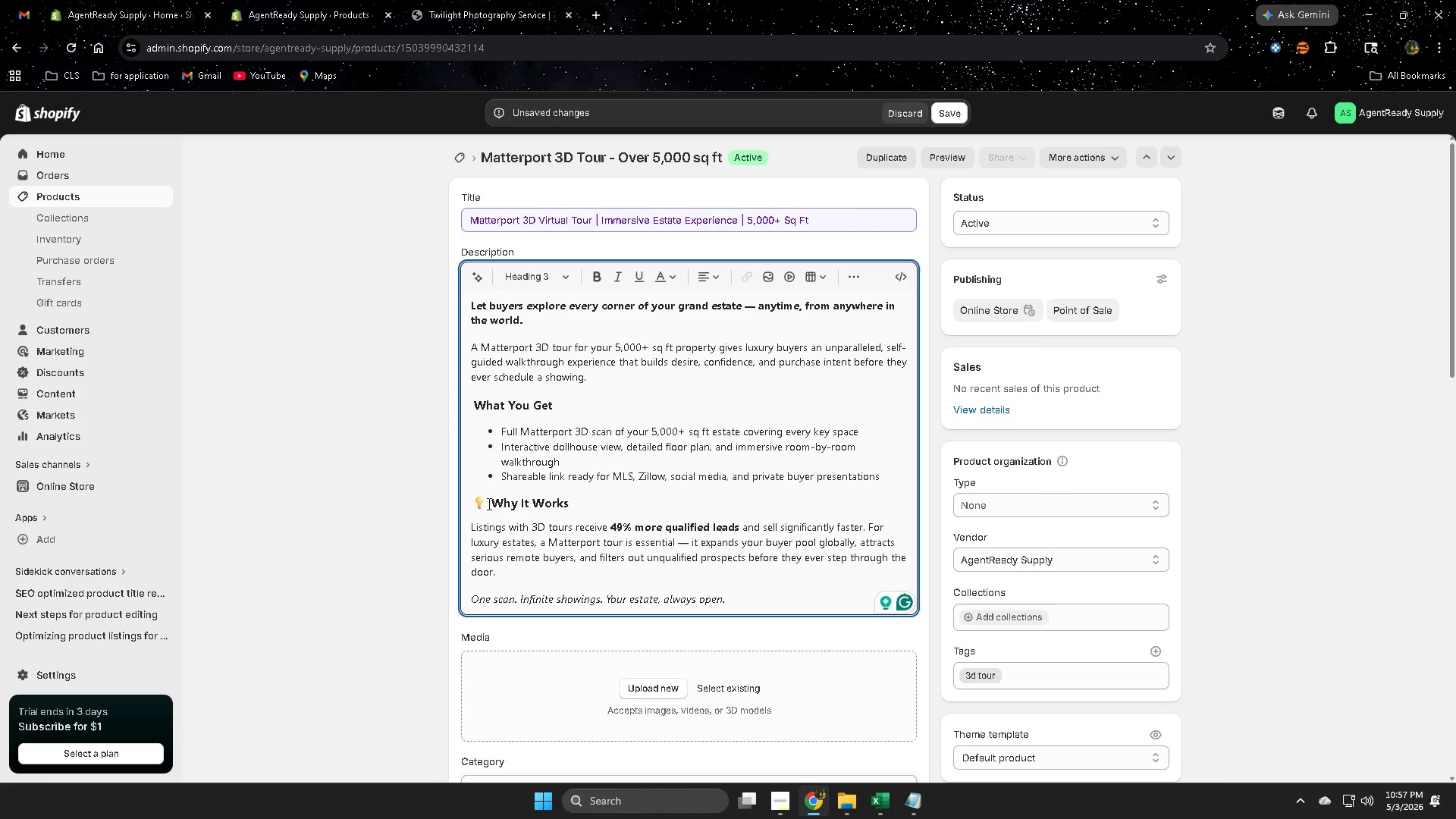 
key(Backspace)
 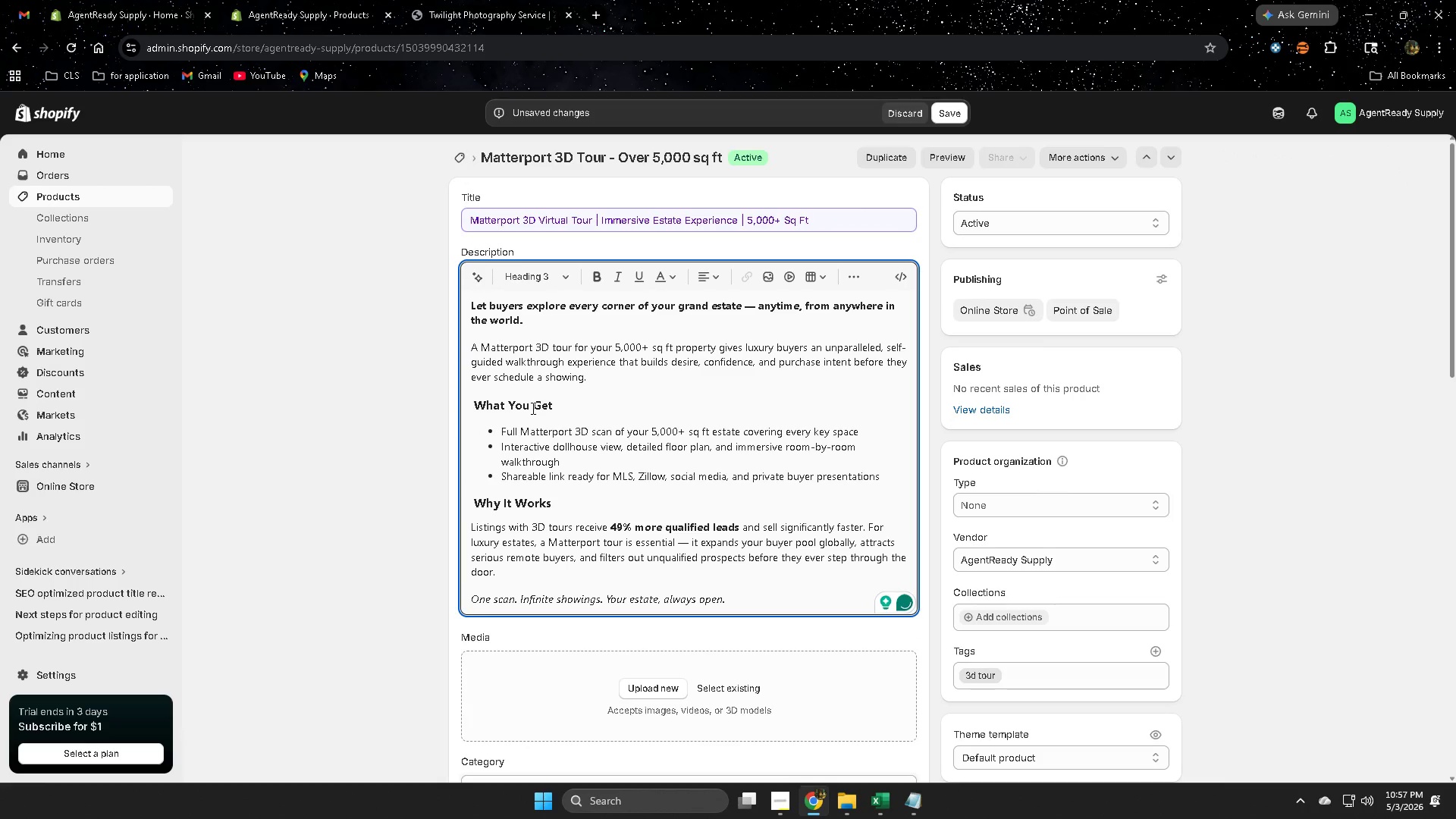 
left_click([541, 401])
 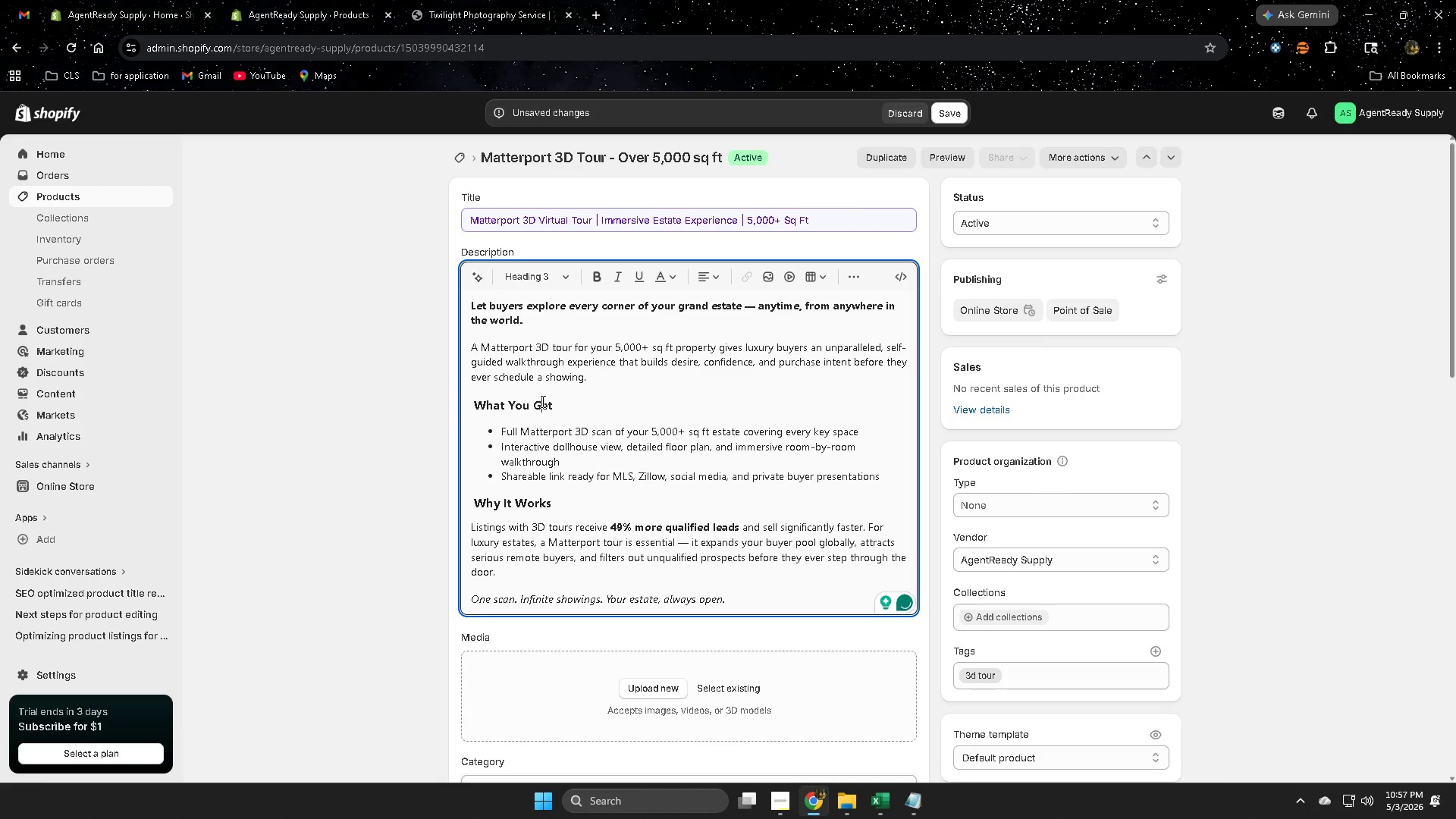 
left_click_drag(start_coordinate=[541, 401], to_coordinate=[500, 401])
 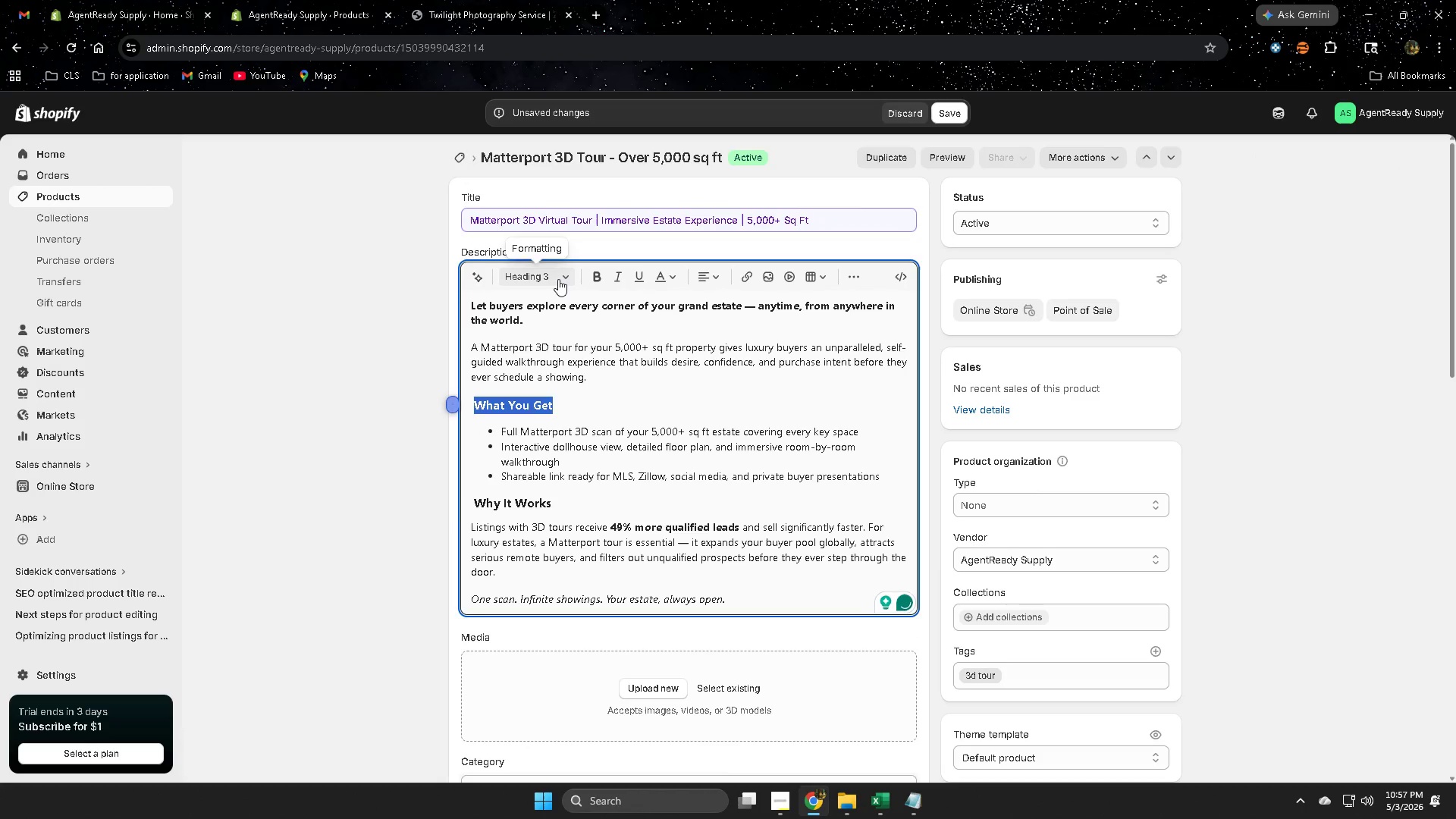 
left_click([557, 279])
 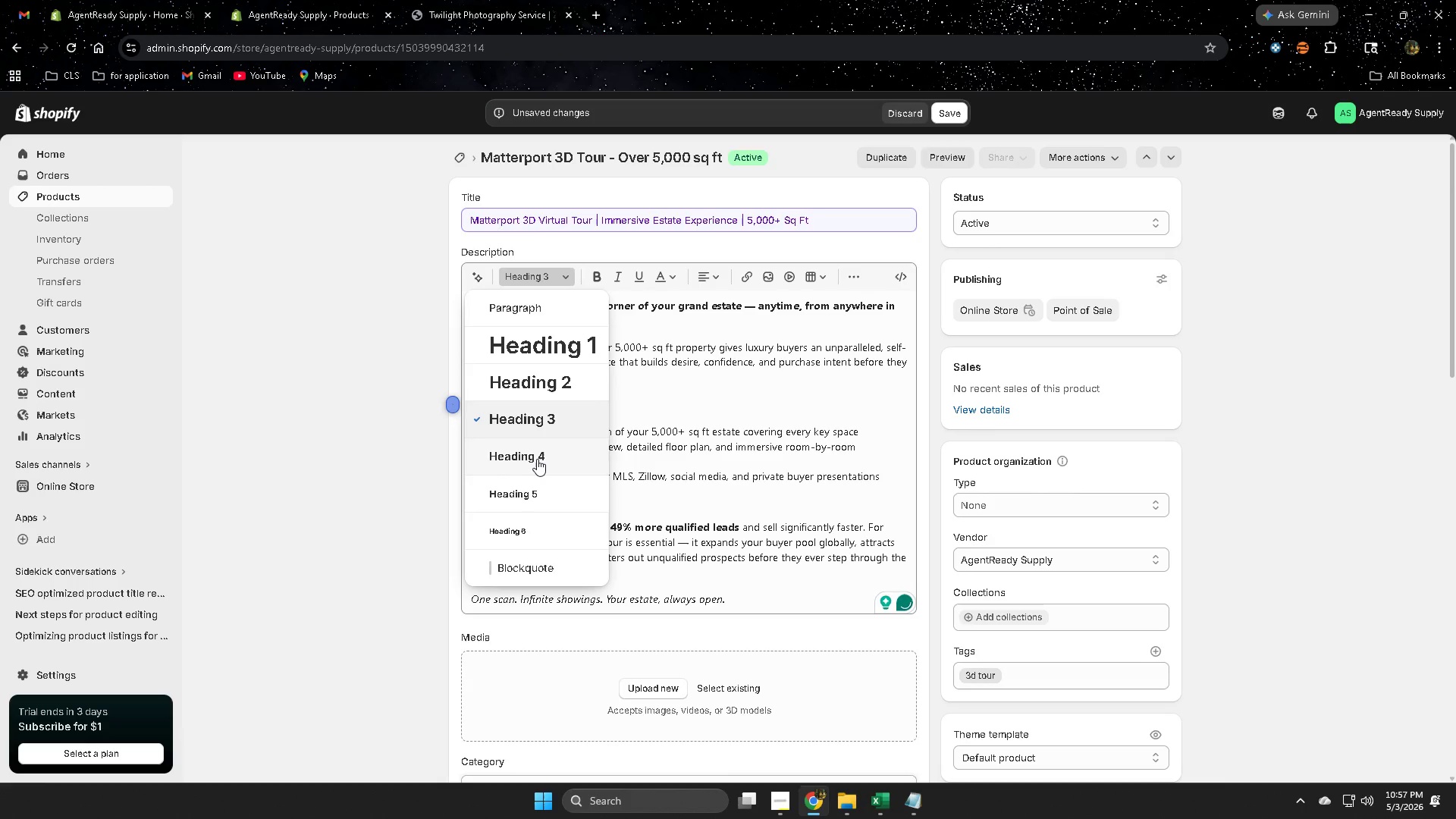 
left_click([537, 459])
 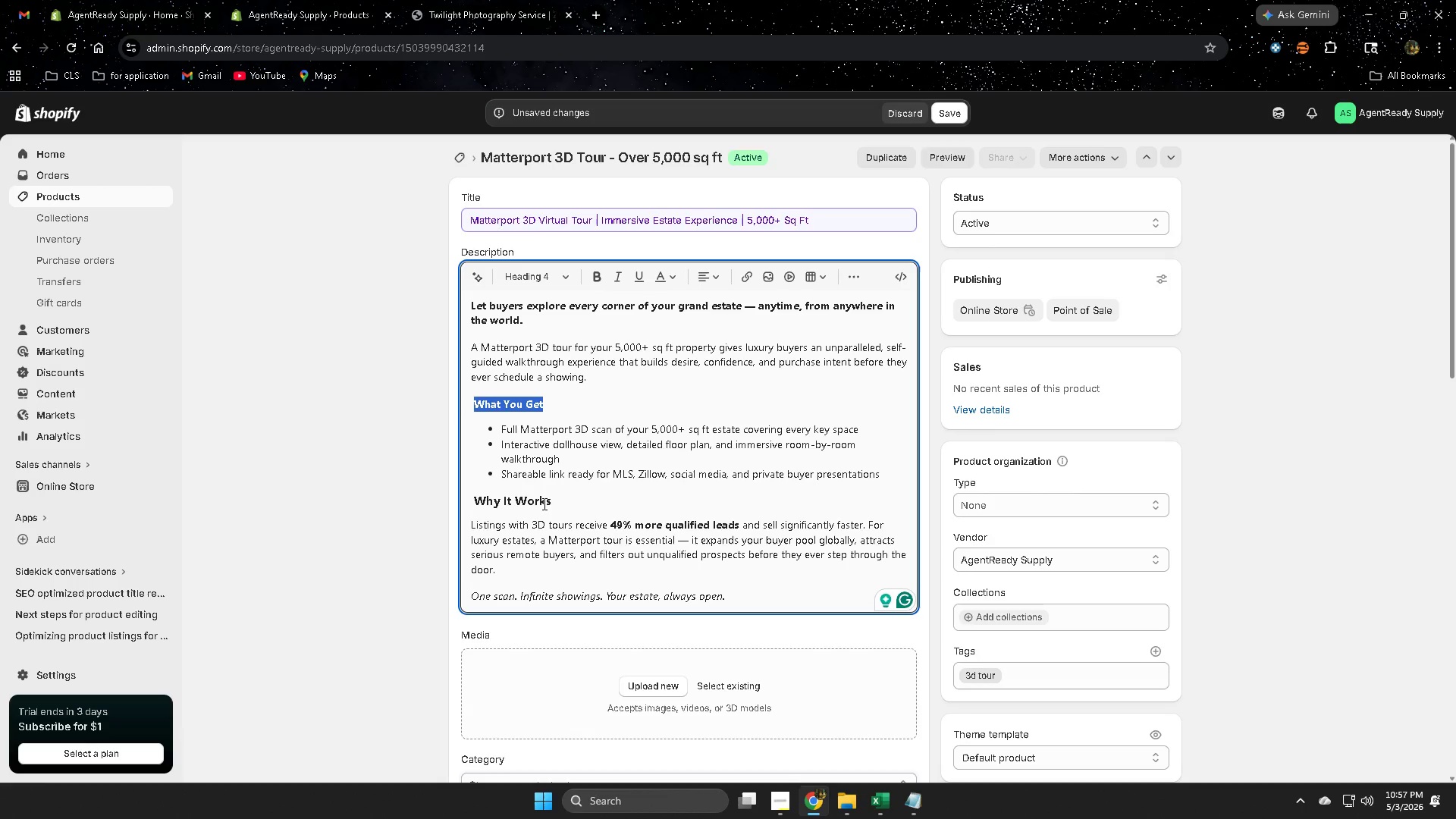 
left_click([544, 502])
 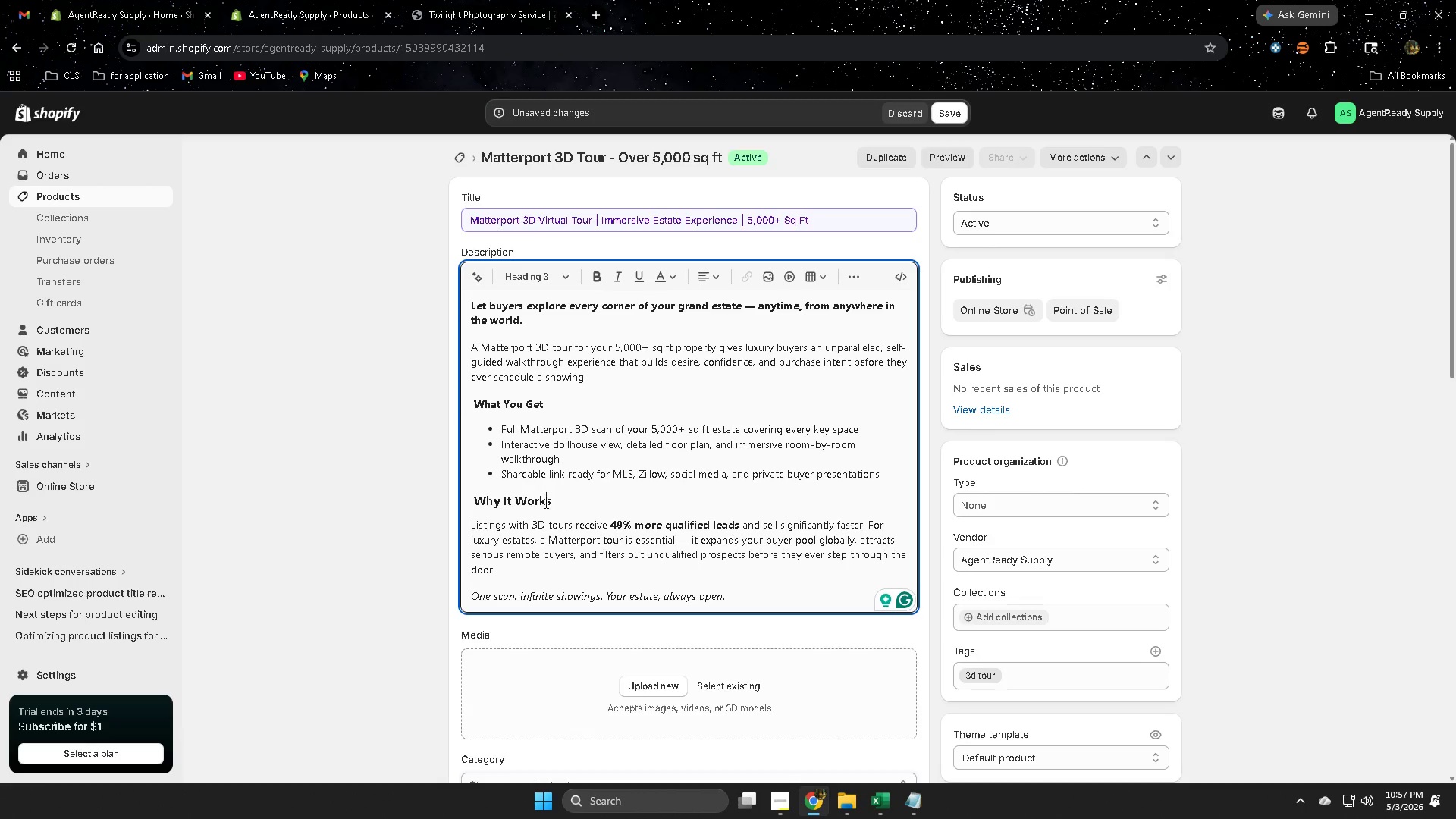 
left_click_drag(start_coordinate=[544, 502], to_coordinate=[494, 494])
 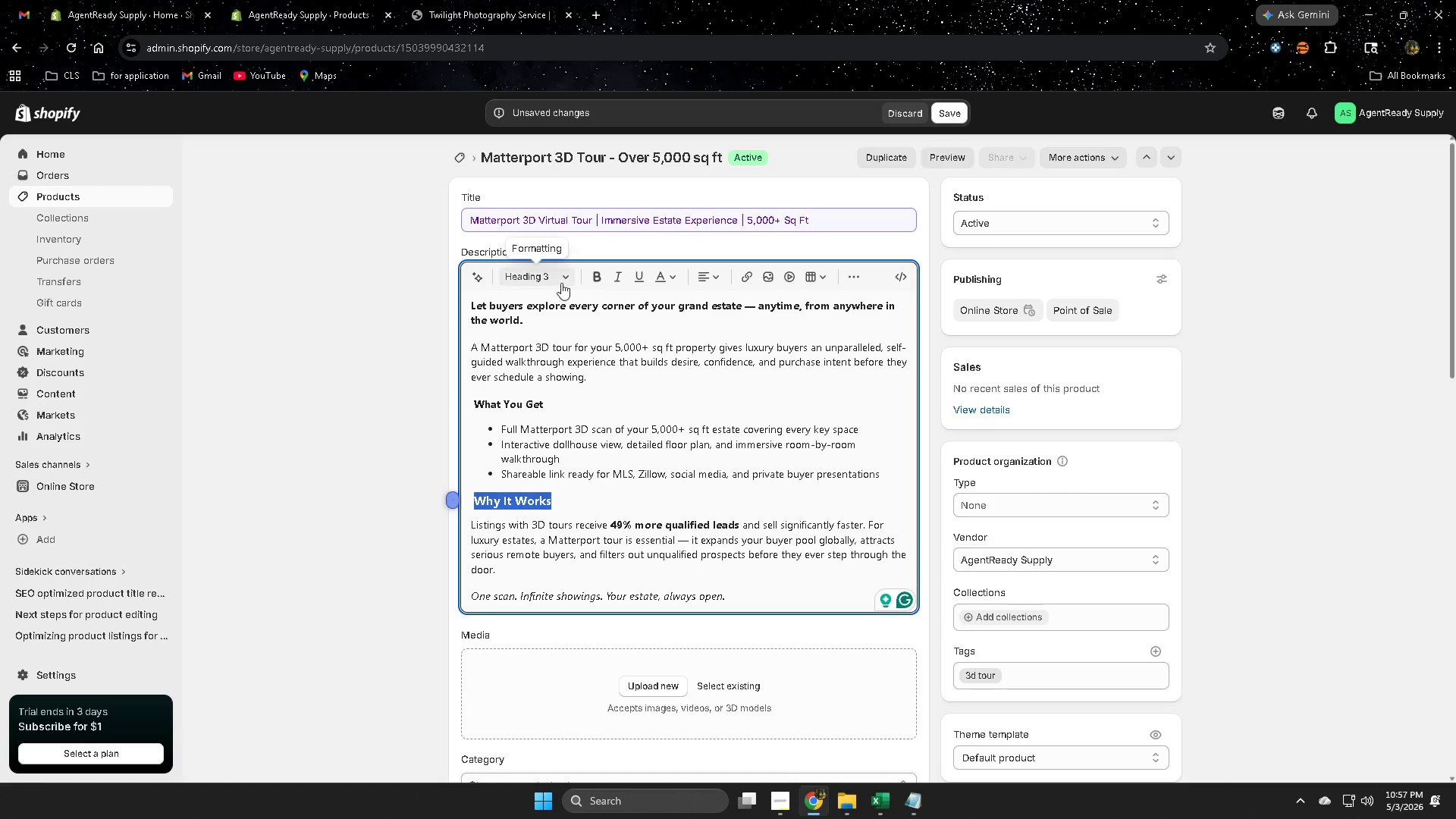 
left_click([573, 274])
 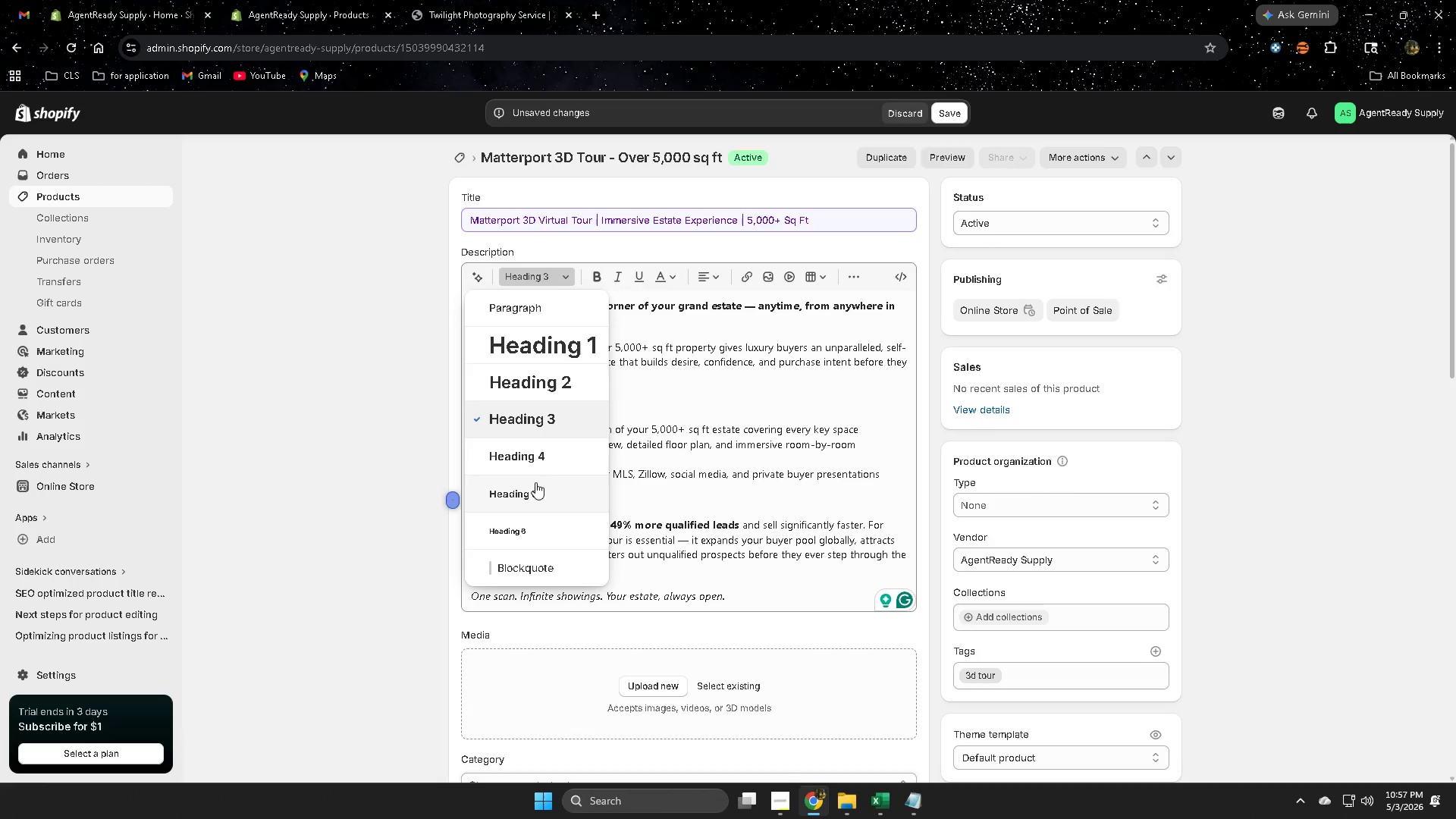 
left_click([535, 460])
 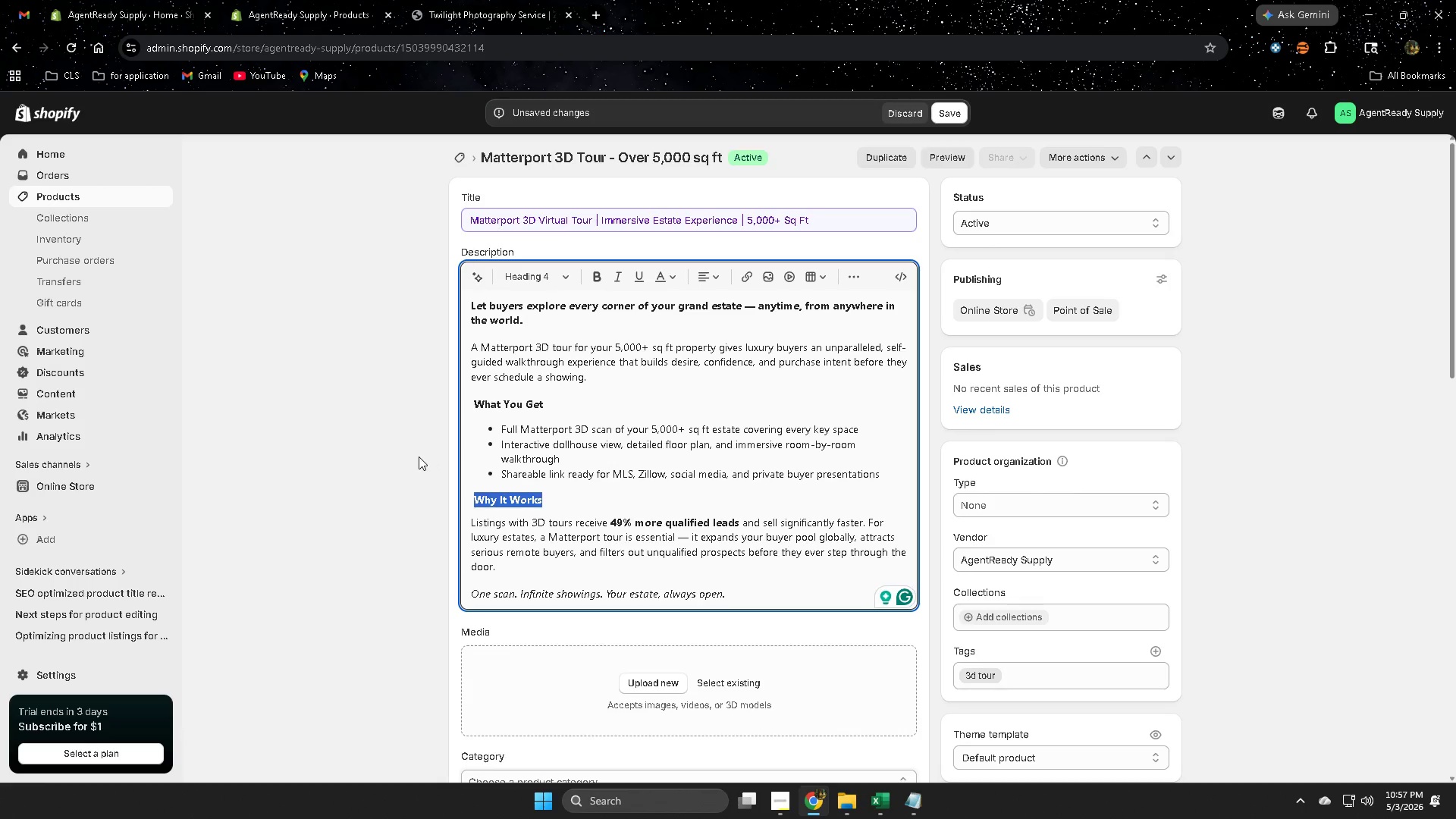 
left_click([417, 457])
 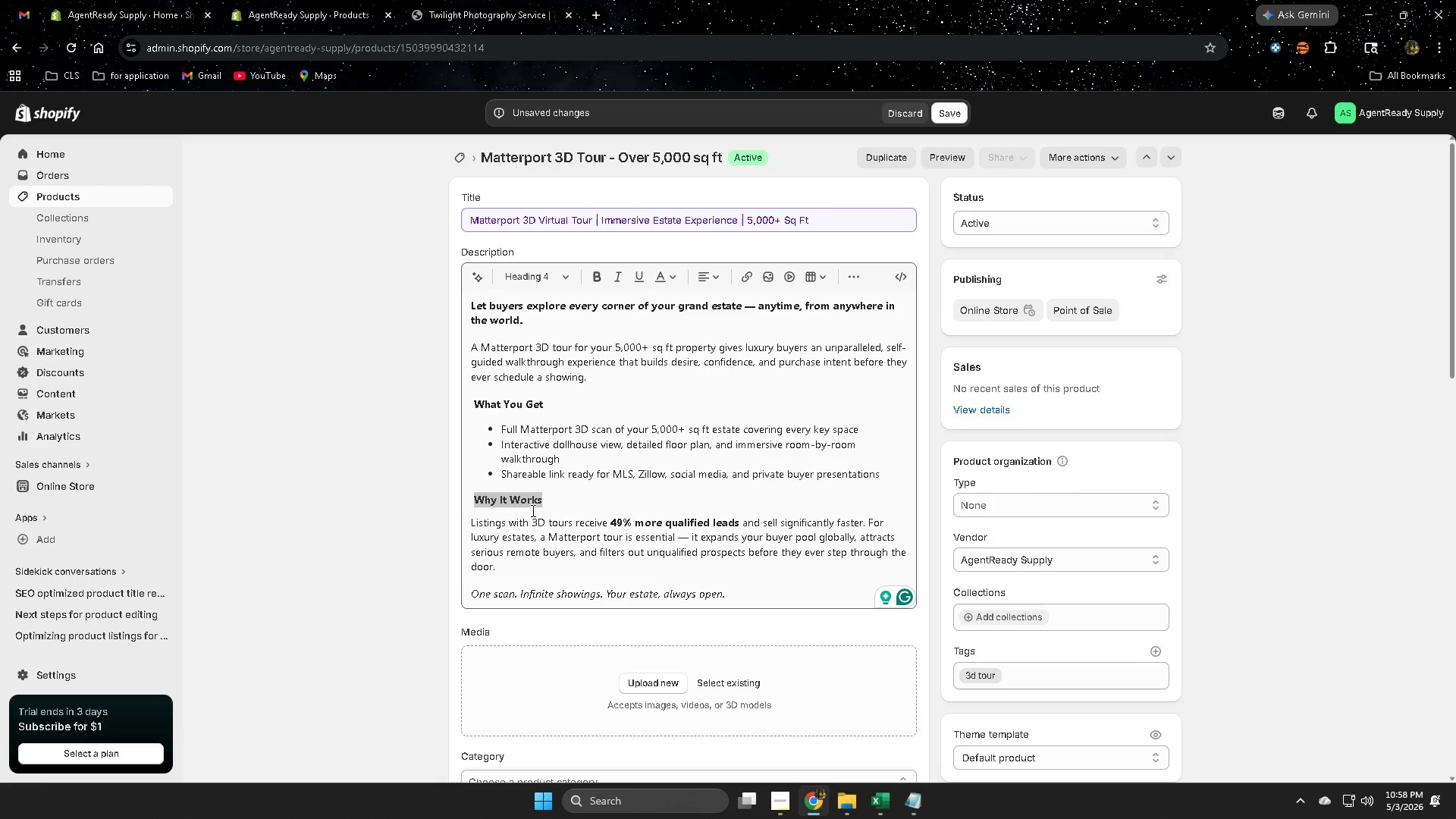 
wait(15.99)
 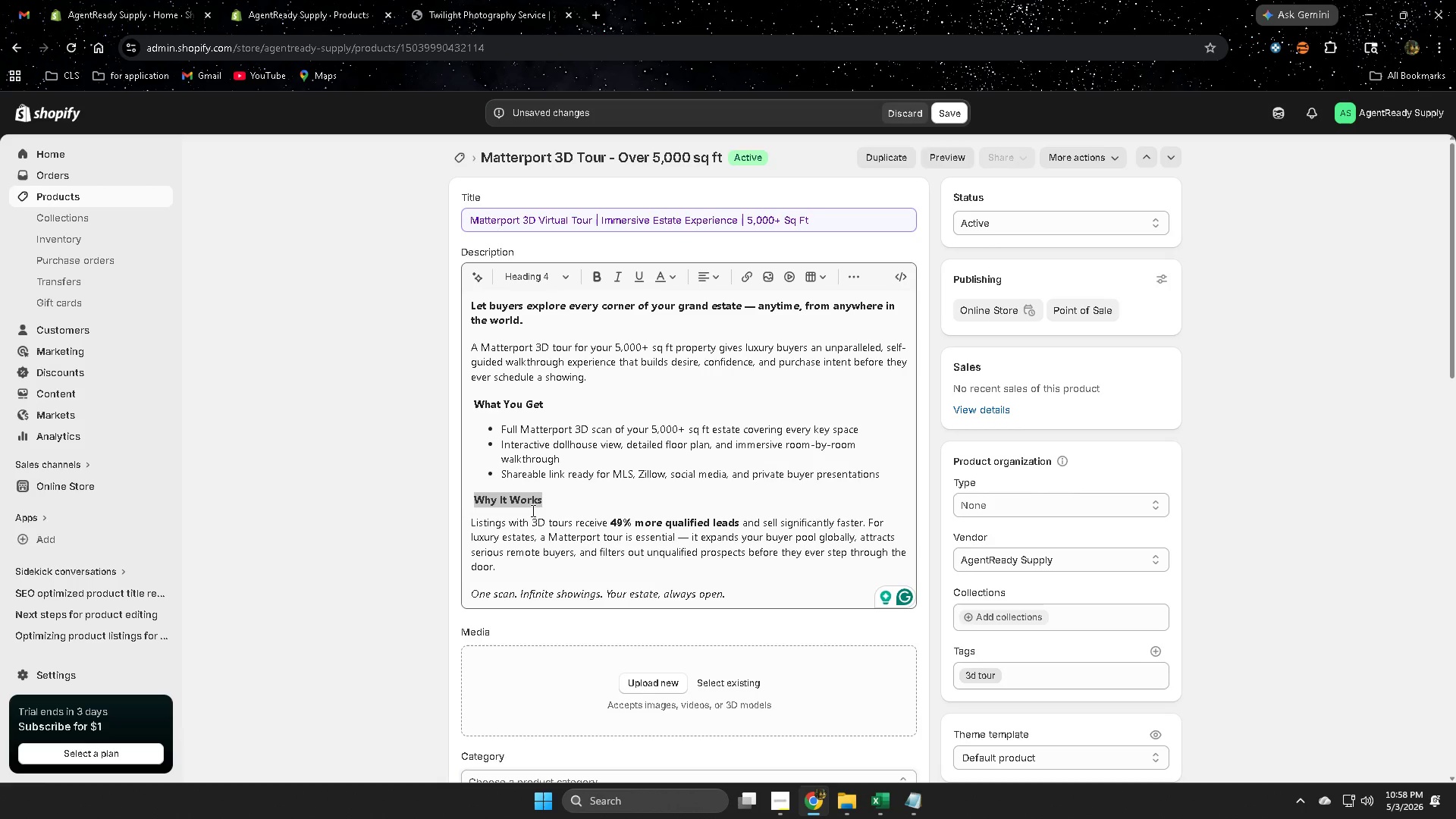 
scroll: coordinate [384, 492], scroll_direction: down, amount: 1.0
 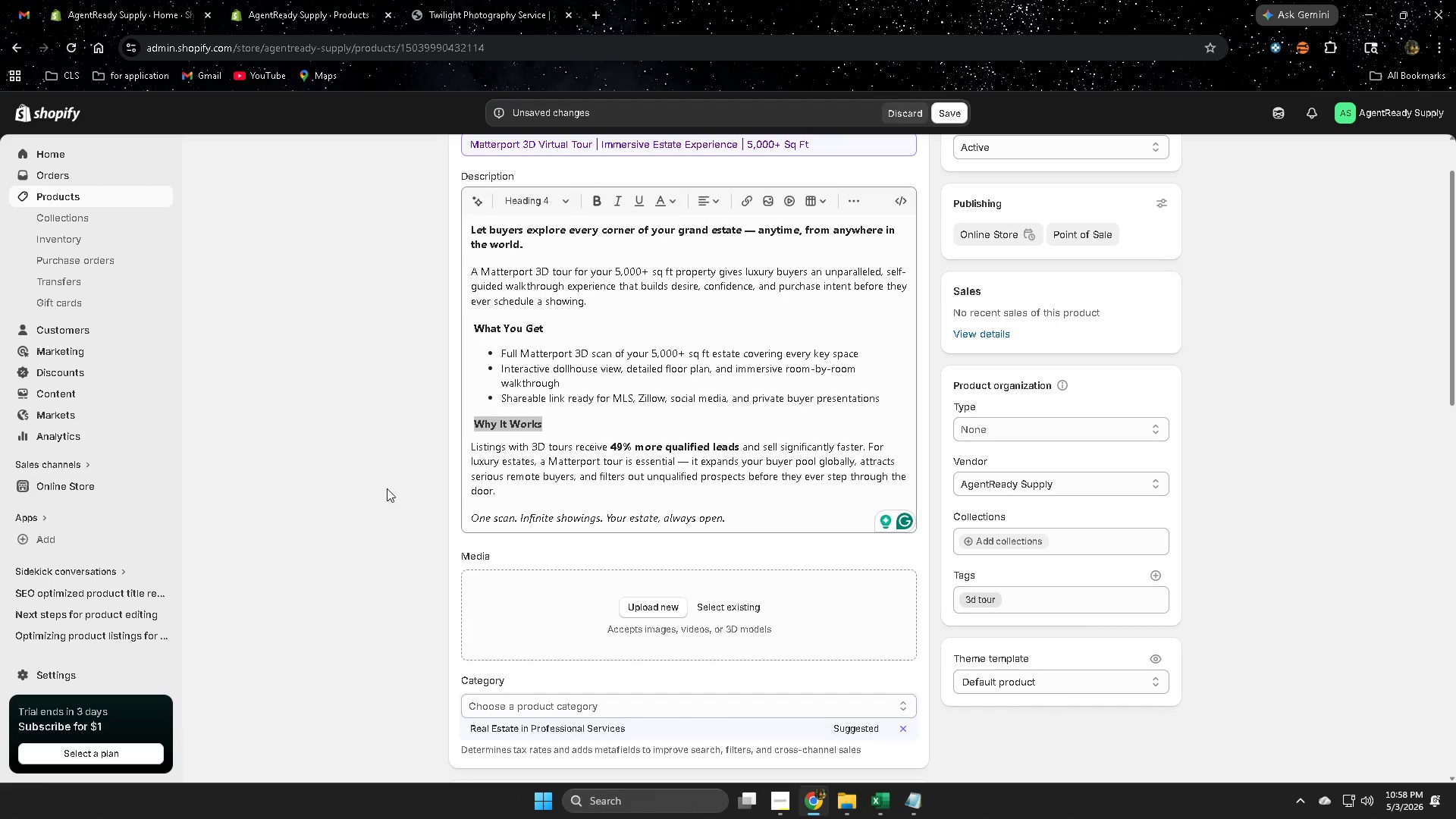 
left_click([385, 487])
 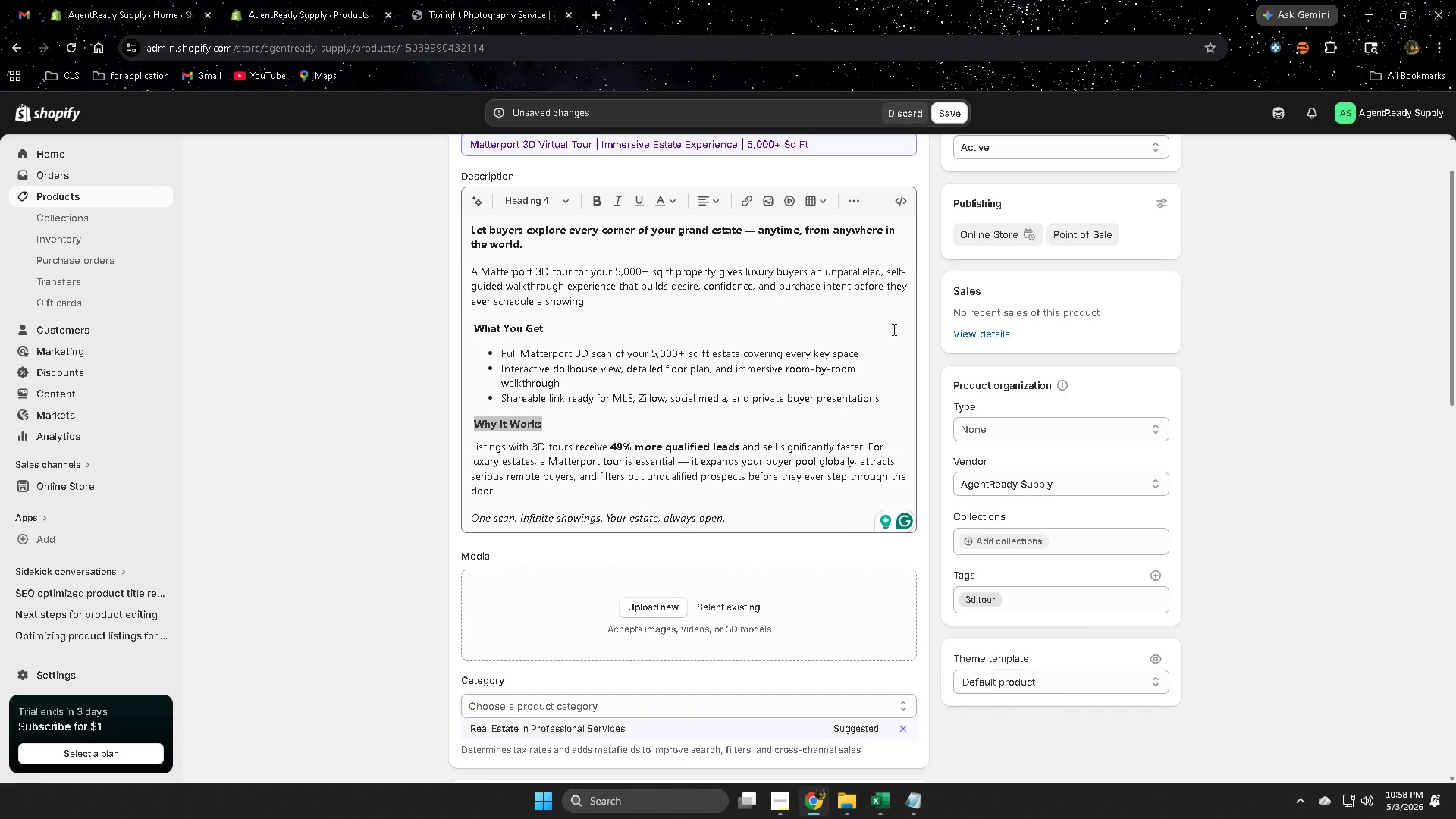 
scroll: coordinate [836, 481], scroll_direction: down, amount: 6.0
 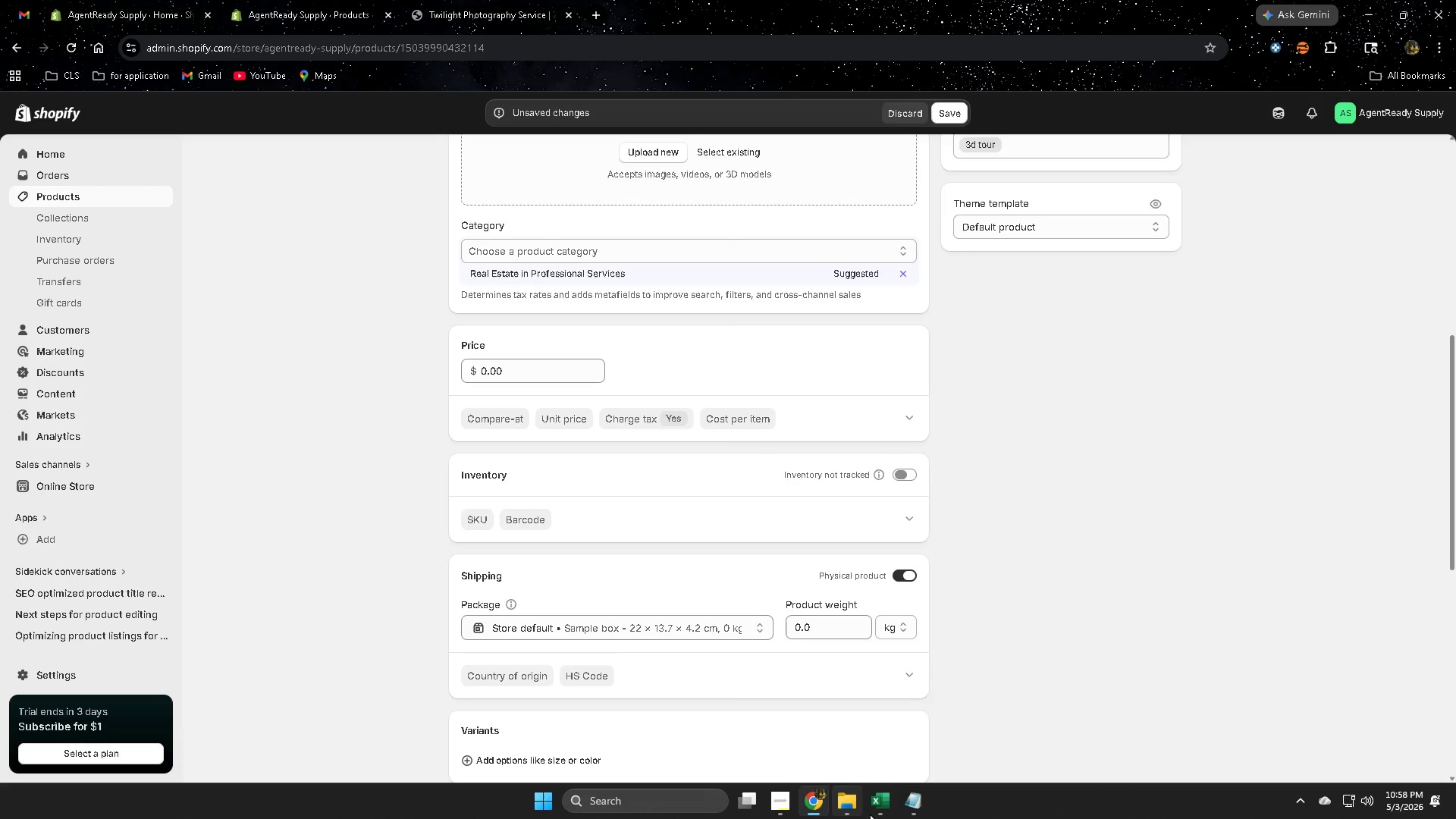 
left_click([875, 802])
 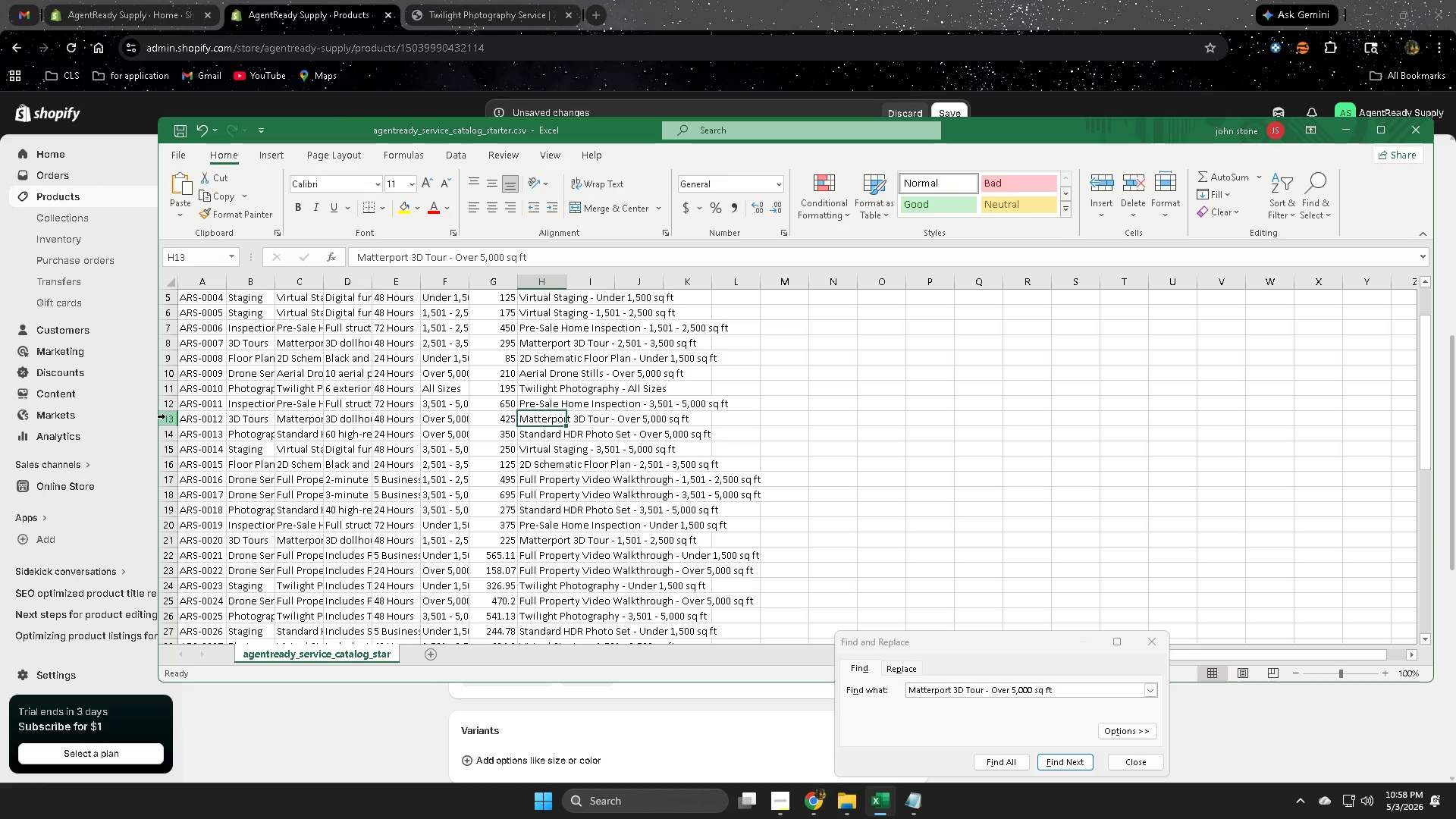 
wait(9.77)
 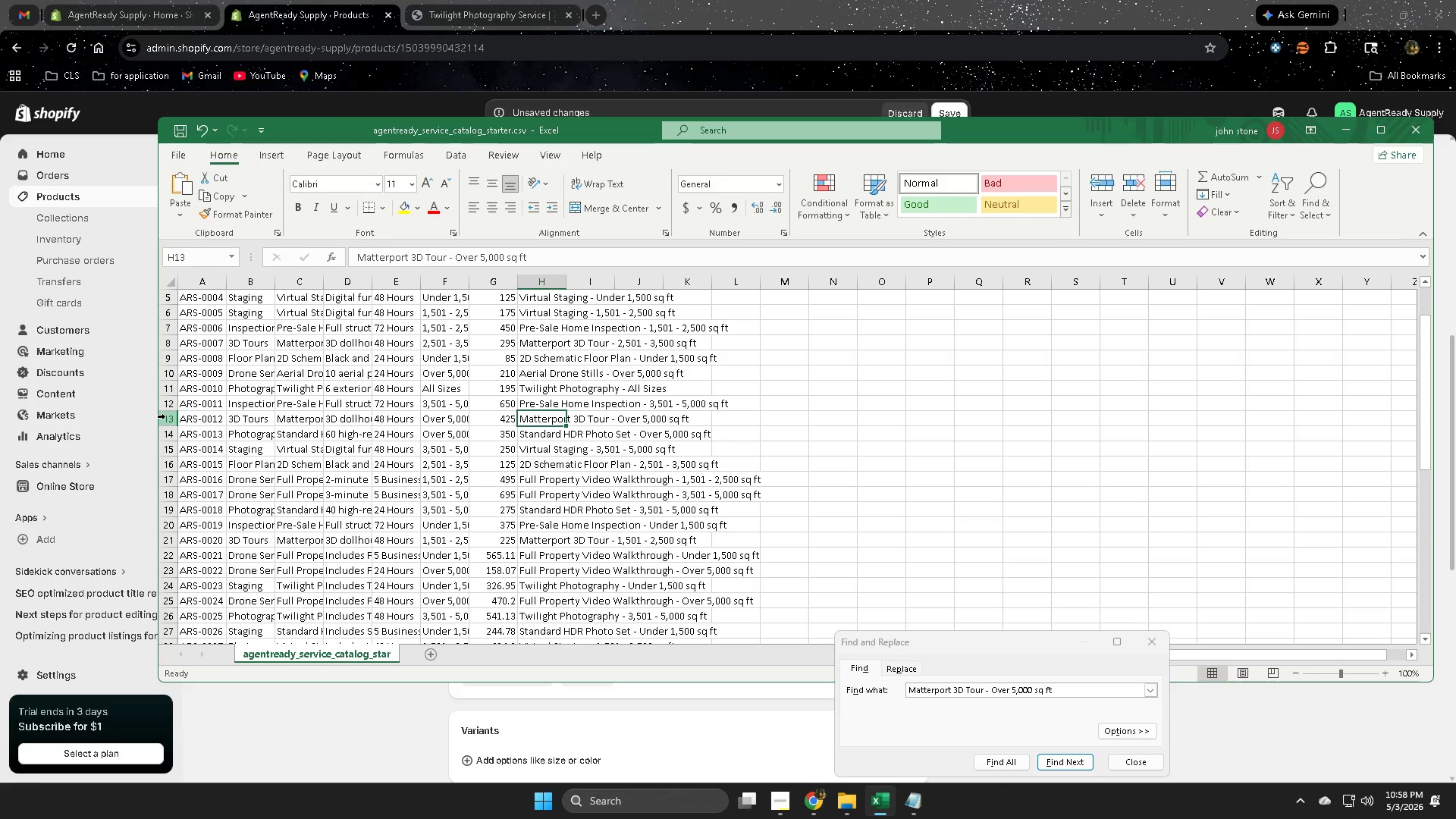 
left_click([165, 418])
 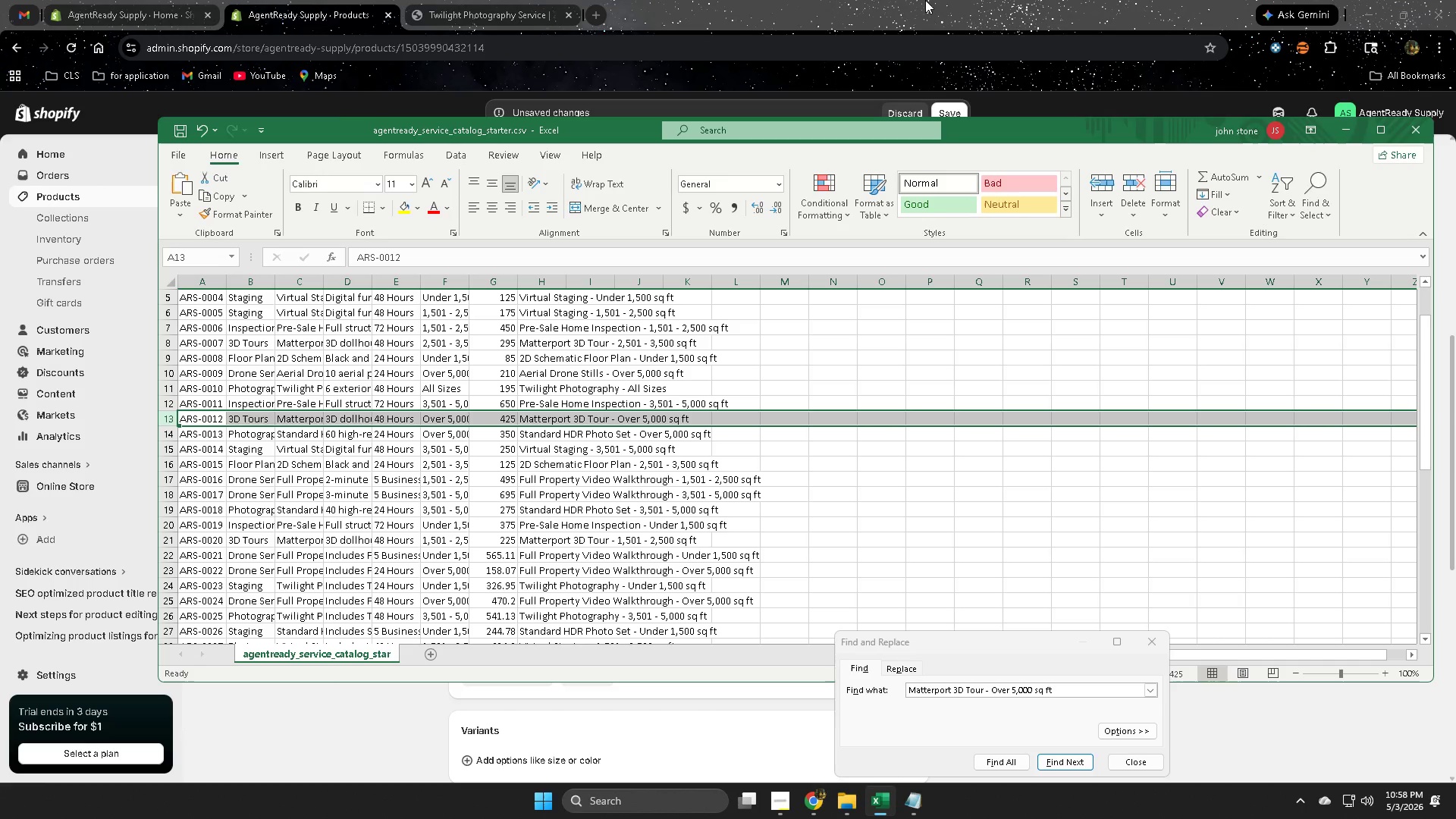 
left_click([925, 0])
 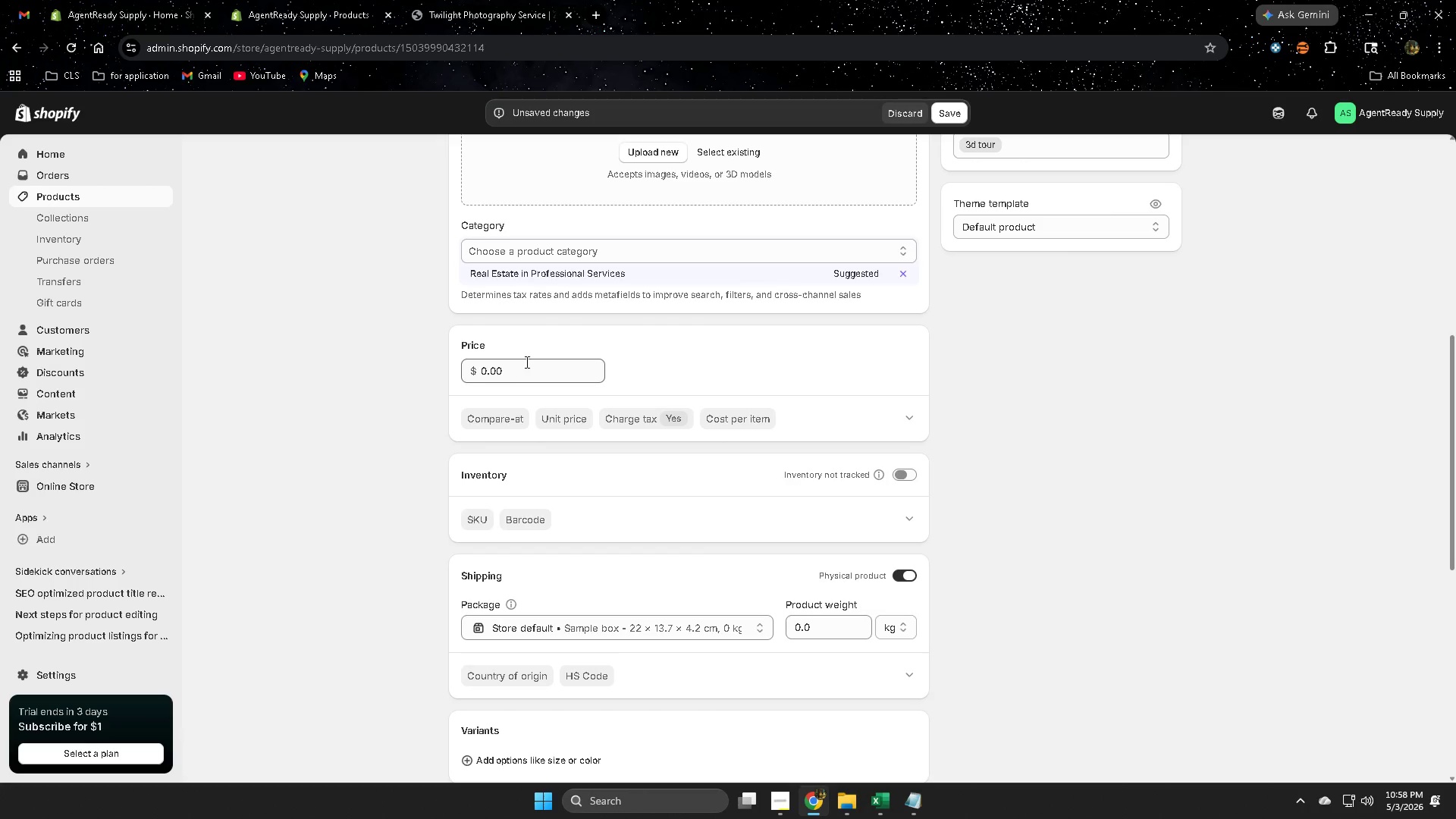 
double_click([529, 362])
 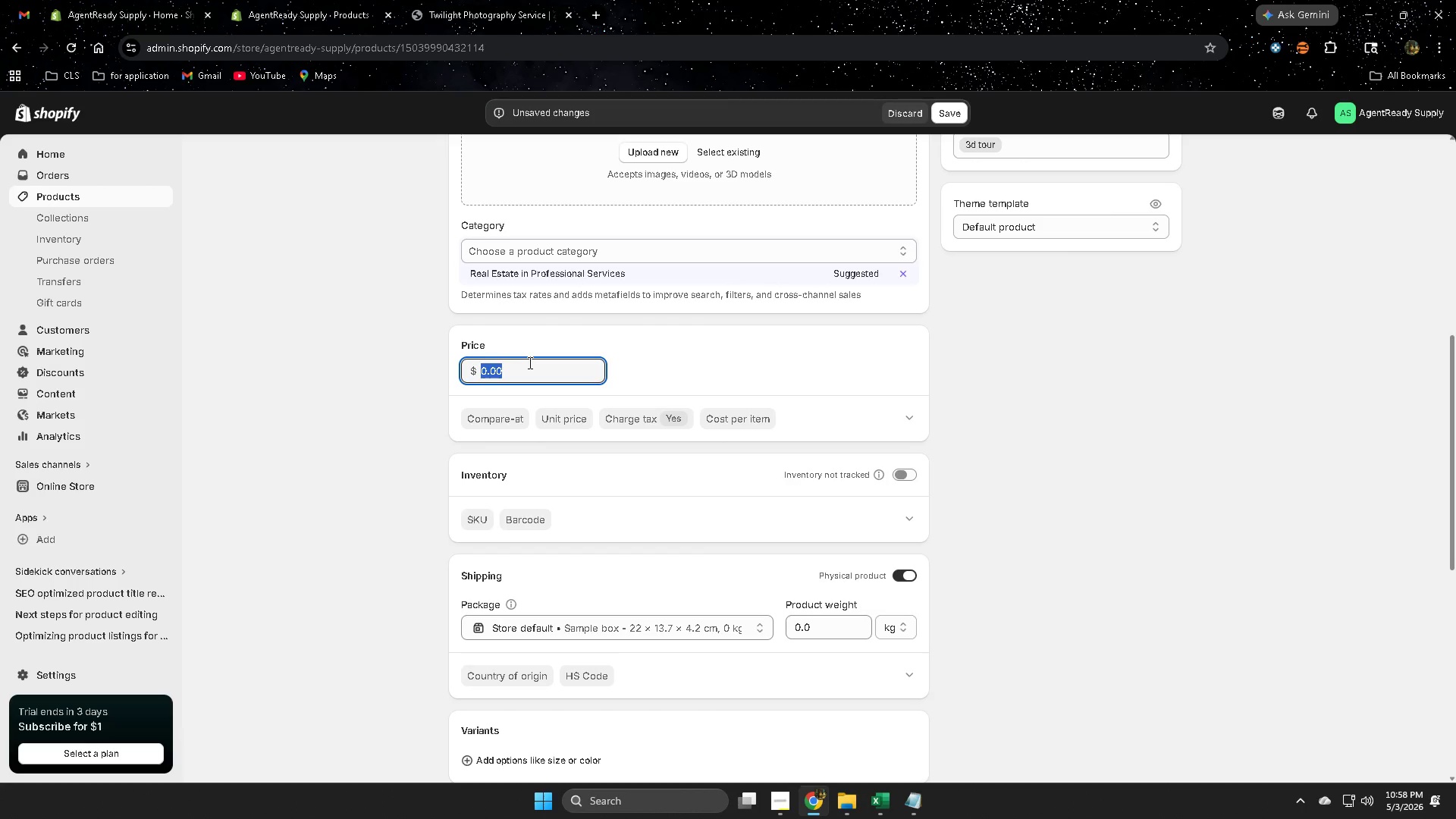 
triple_click([529, 362])
 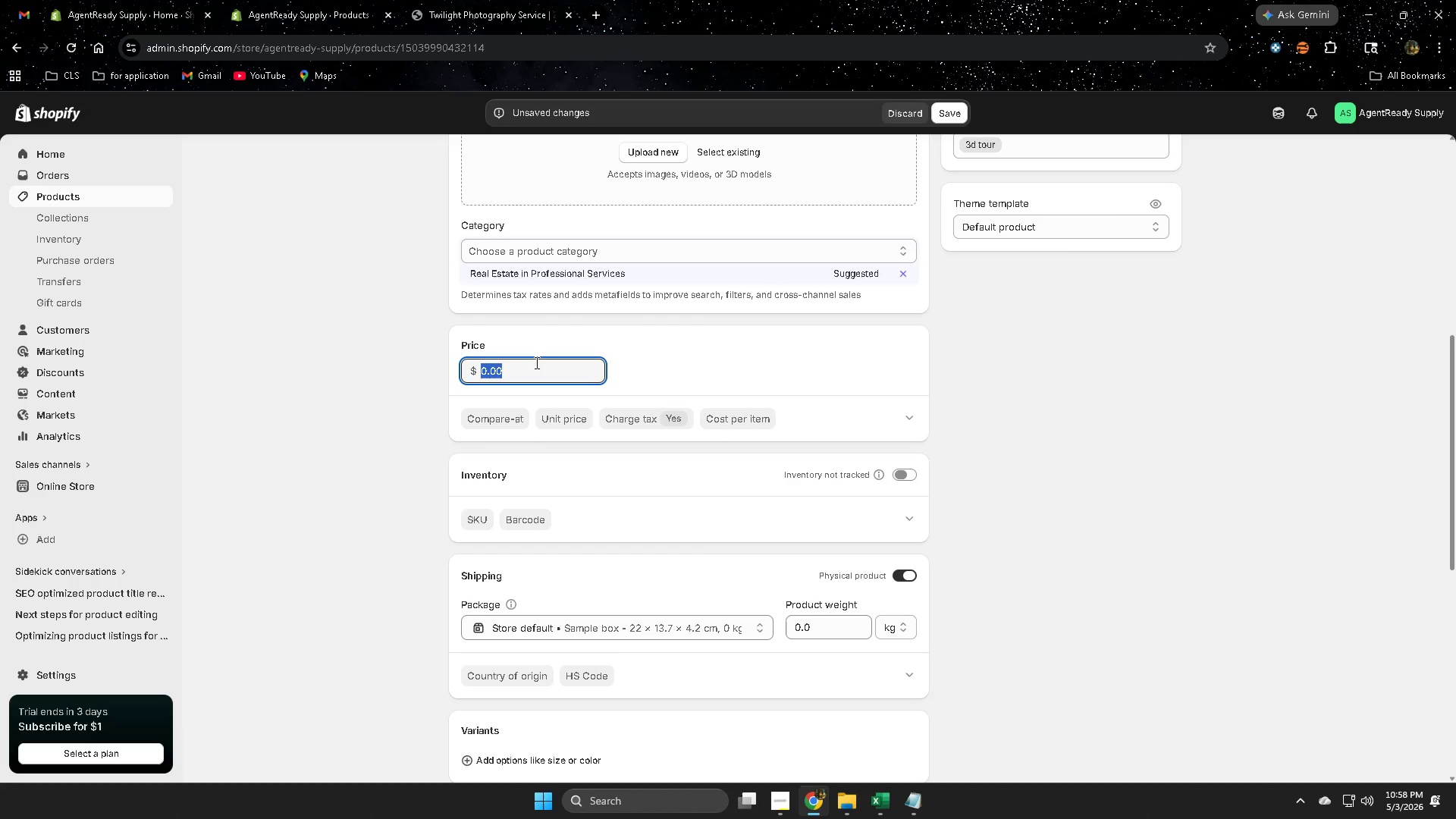 
type(425)
 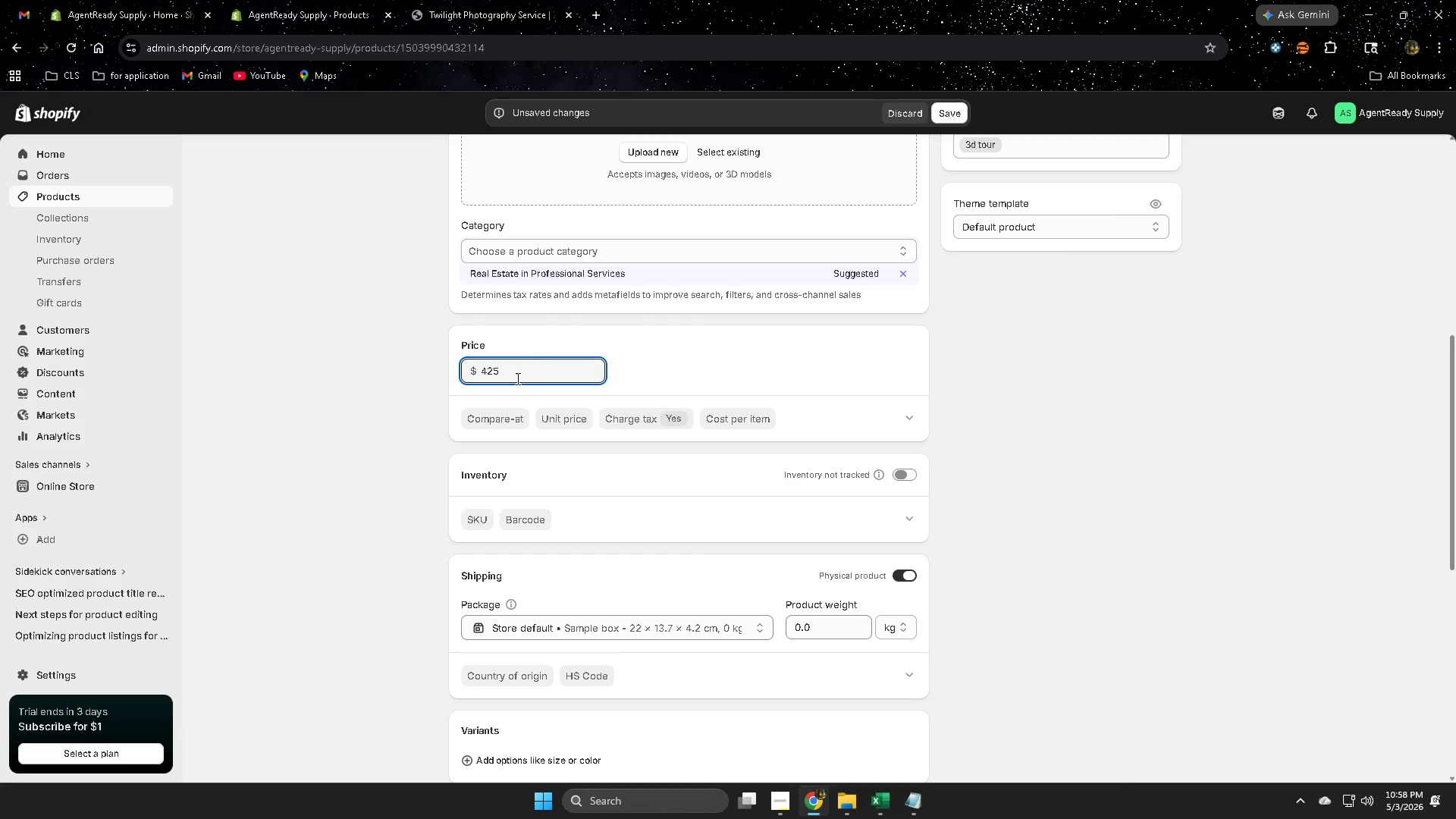 
left_click([340, 481])
 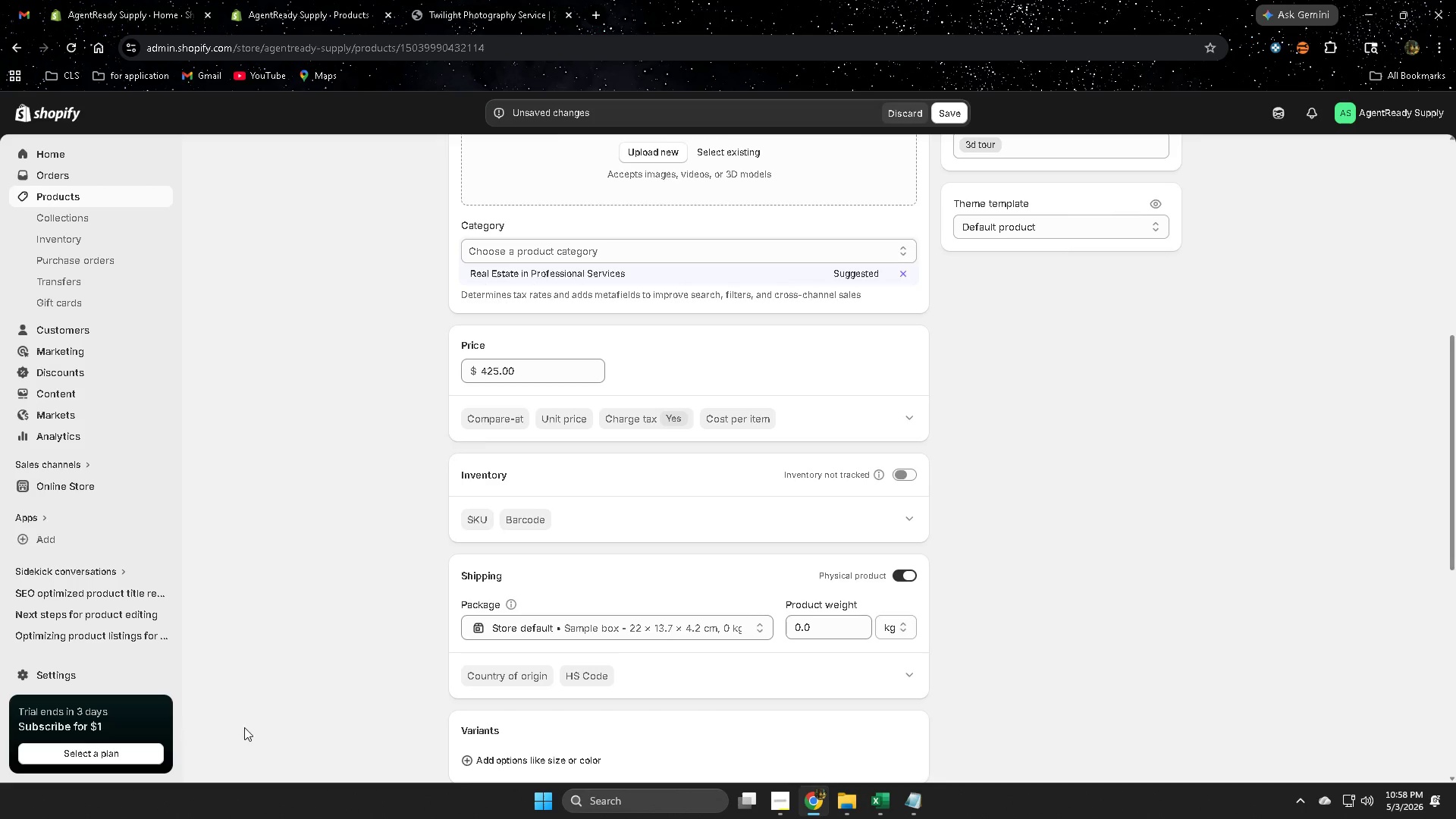 
scroll: coordinate [427, 535], scroll_direction: down, amount: 4.0
 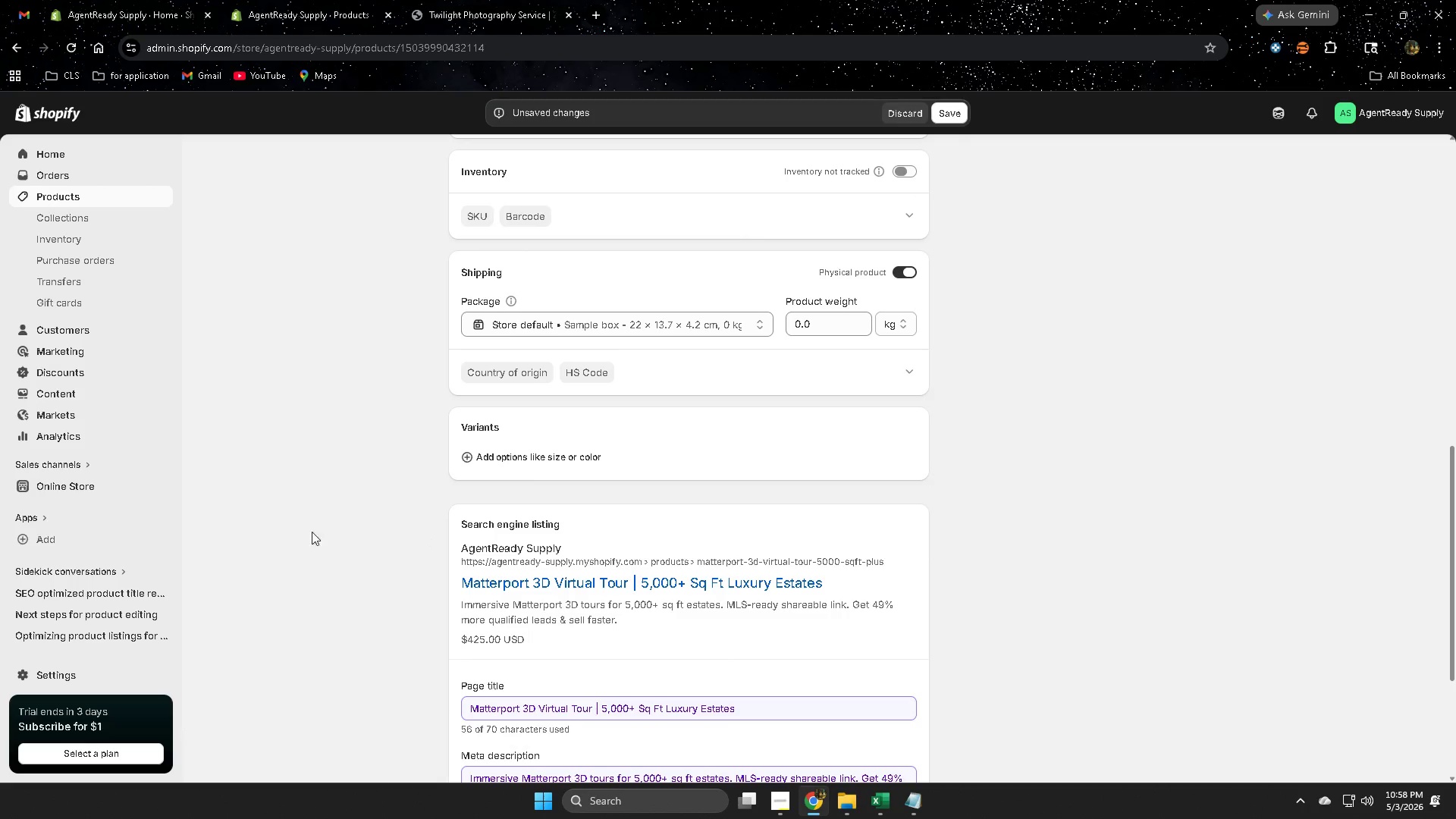 
scroll: coordinate [981, 569], scroll_direction: up, amount: 12.0
 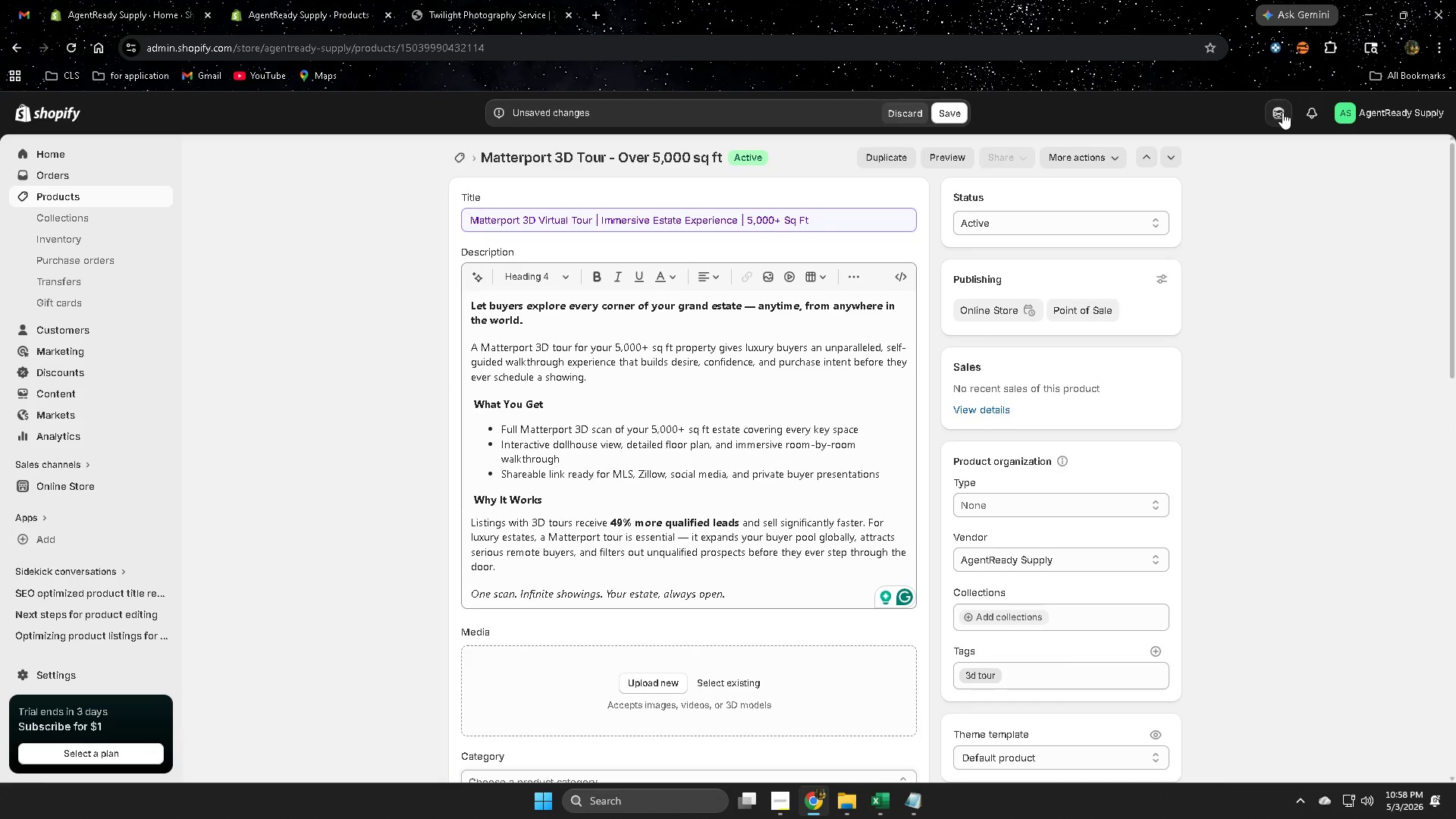 
left_click([1282, 112])
 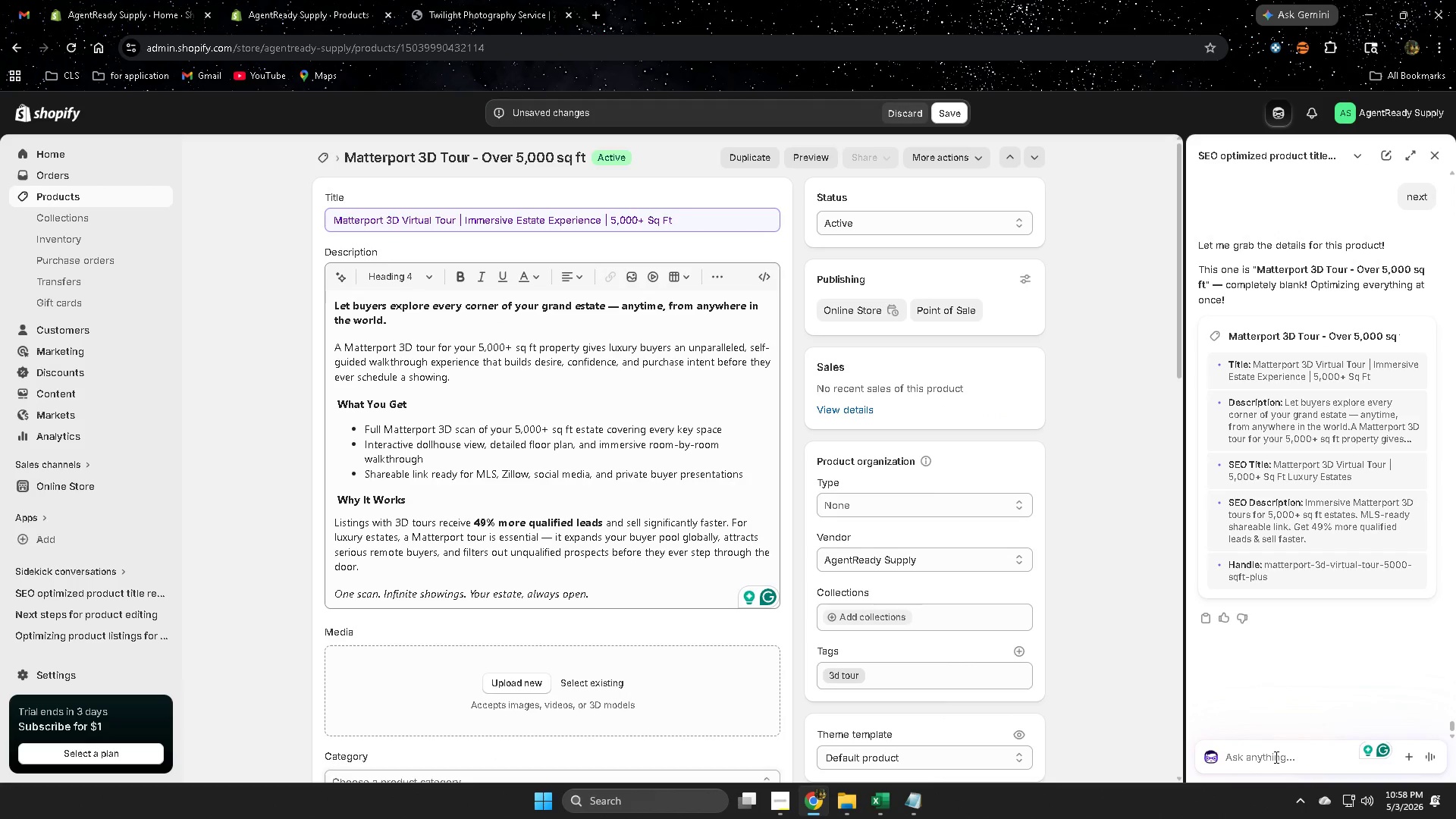 
type(image)
 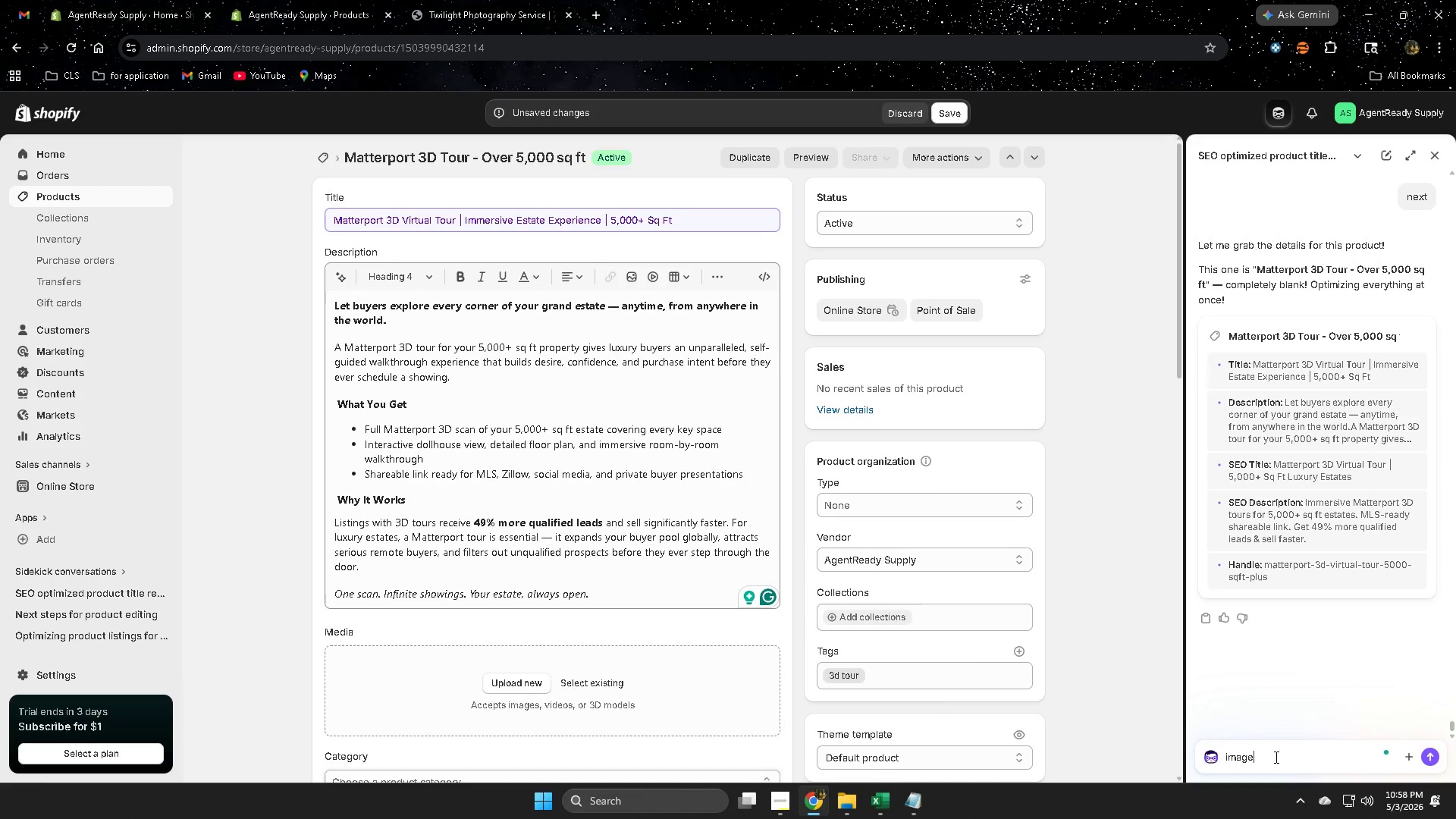 
key(Enter)
 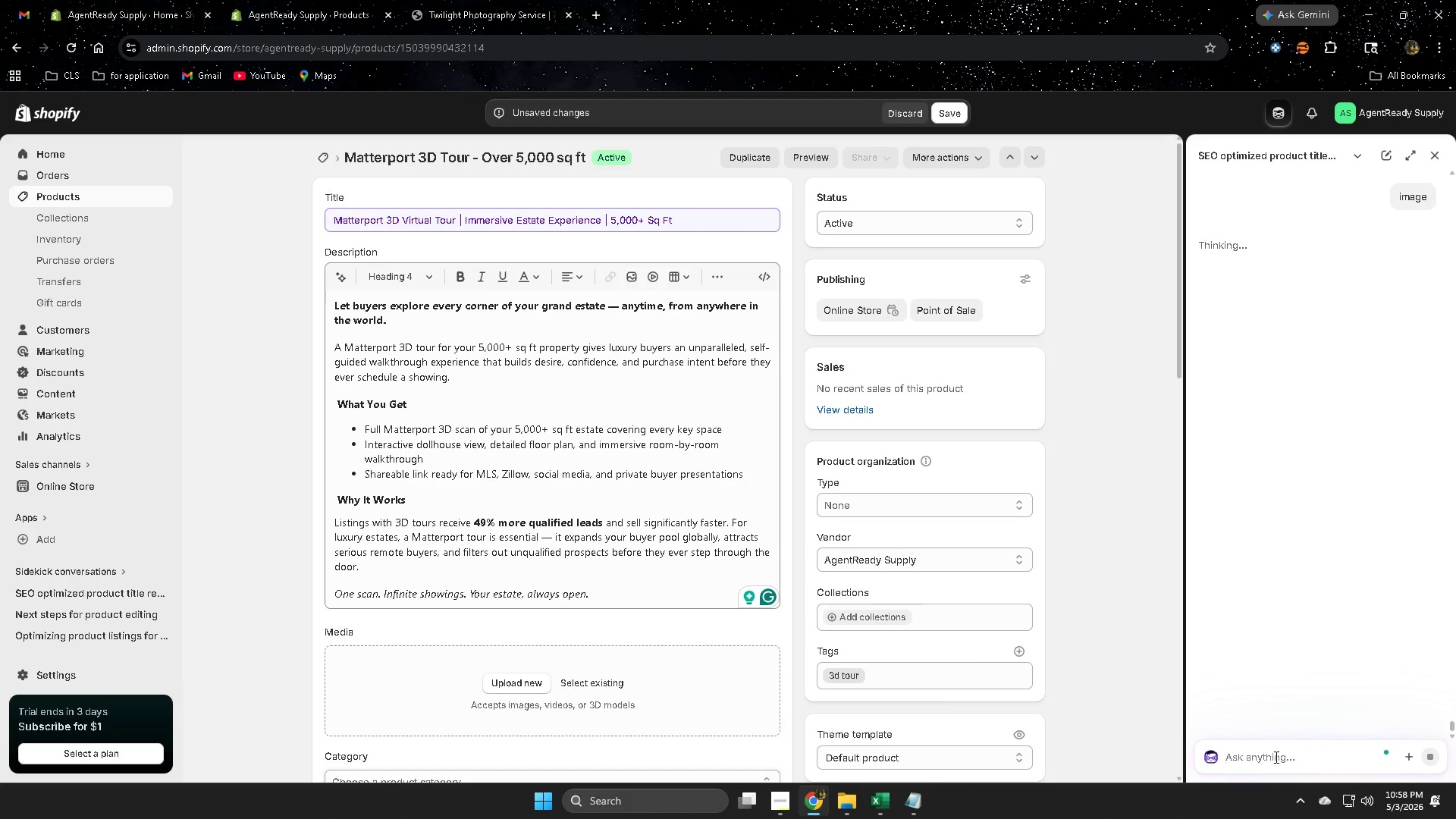 
type(alt text)
 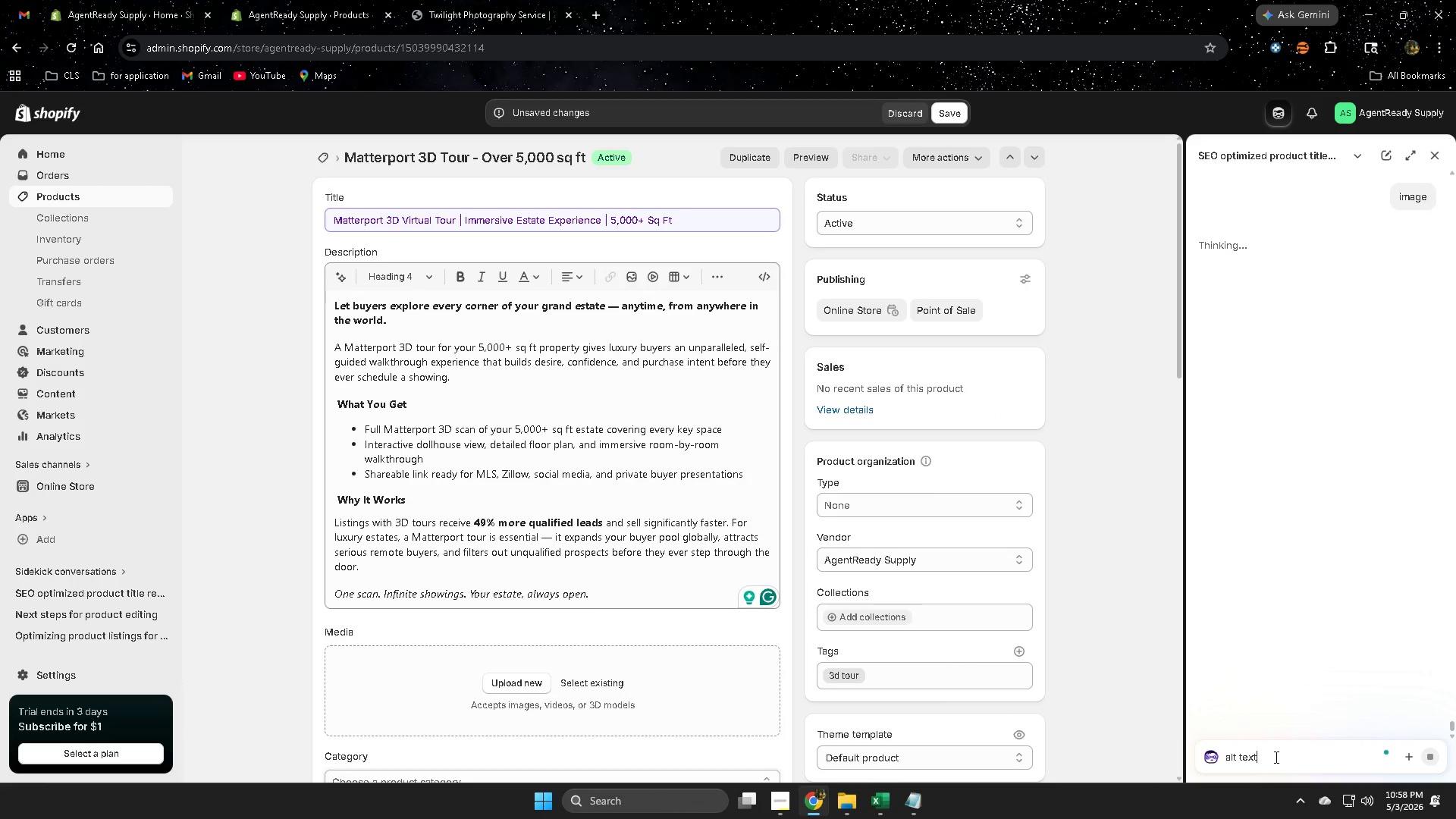 
key(Enter)
 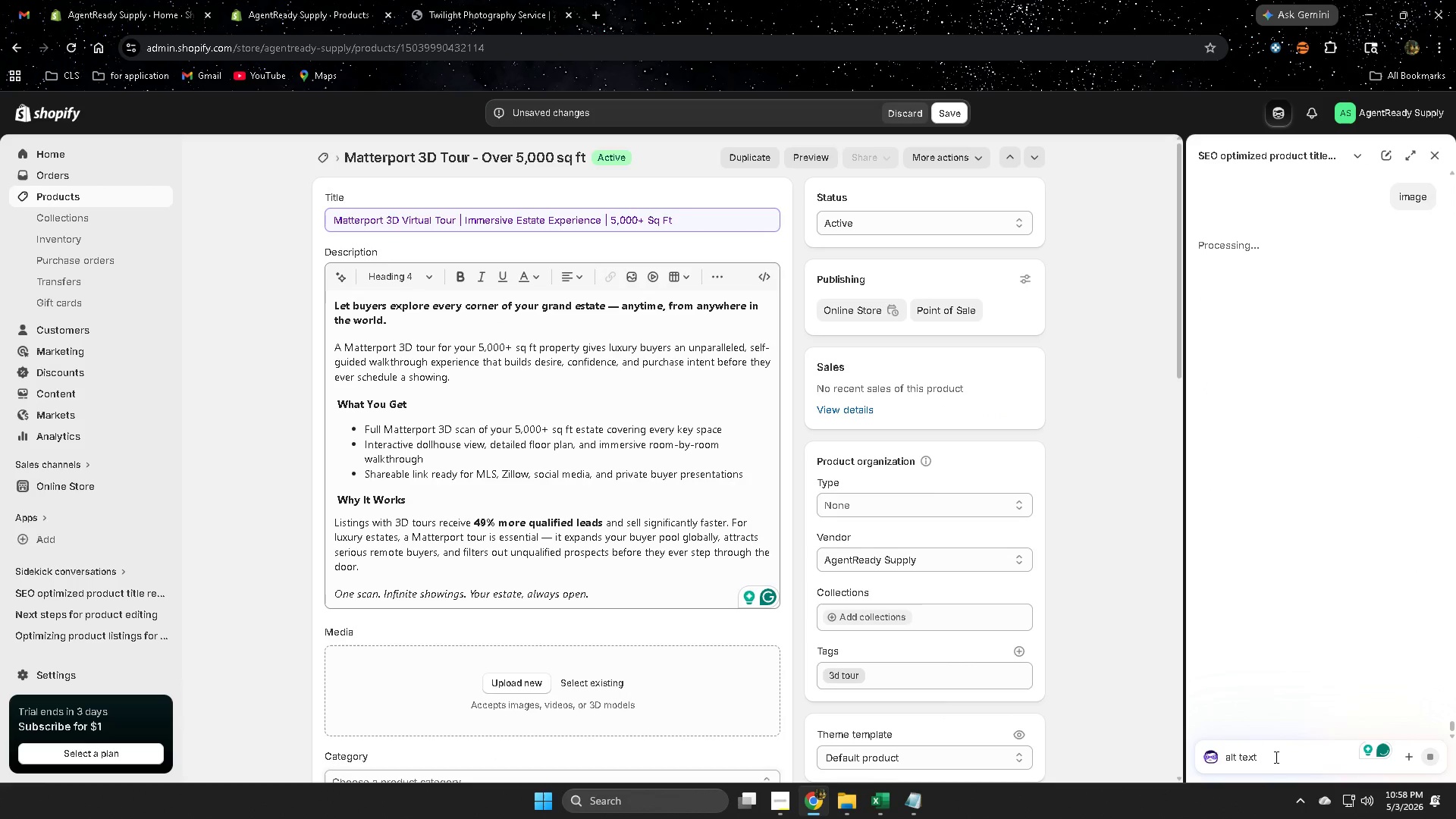 
hold_key(key=Backspace, duration=1.19)
 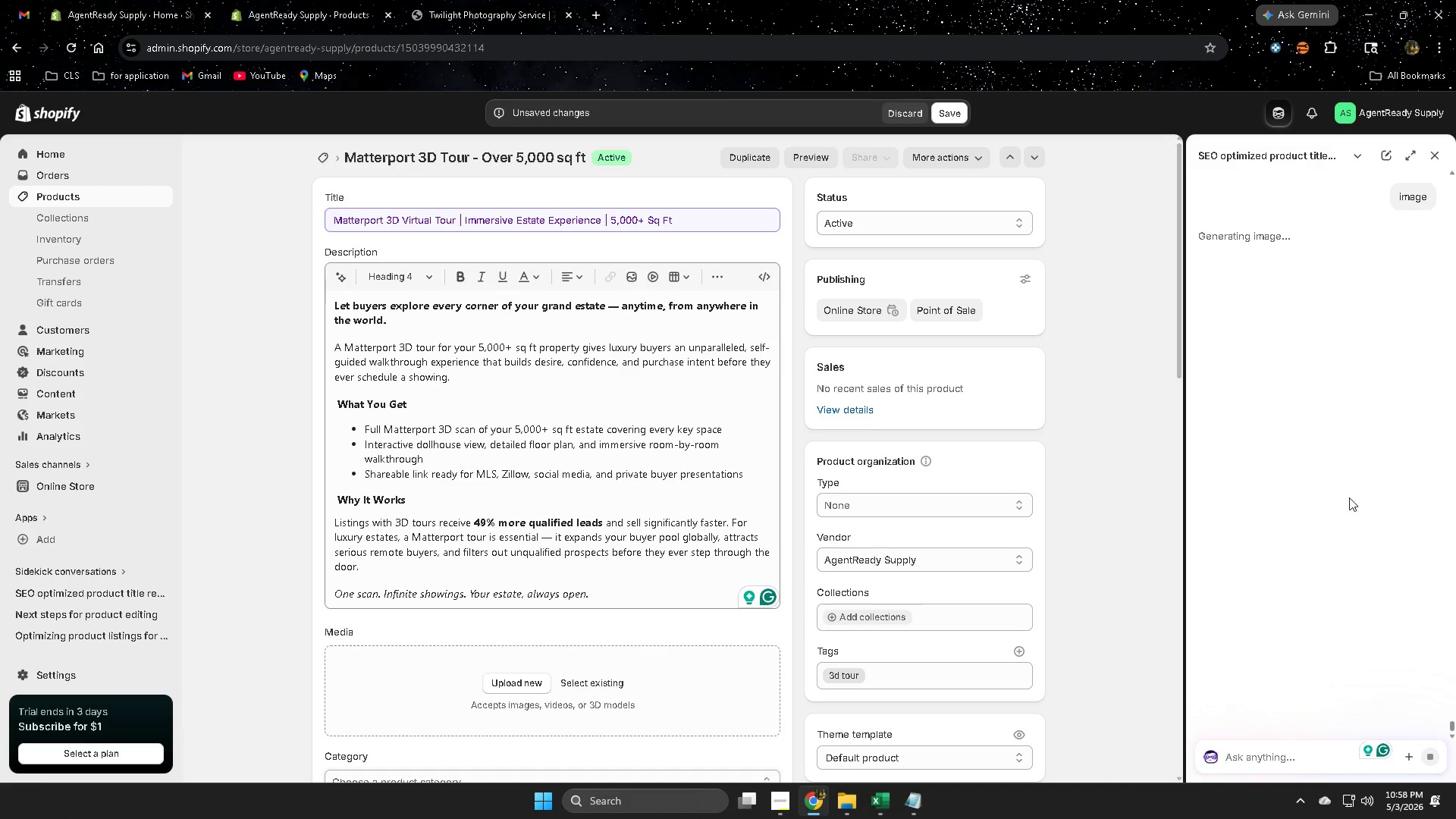 
scroll: coordinate [1049, 409], scroll_direction: up, amount: 2.0
 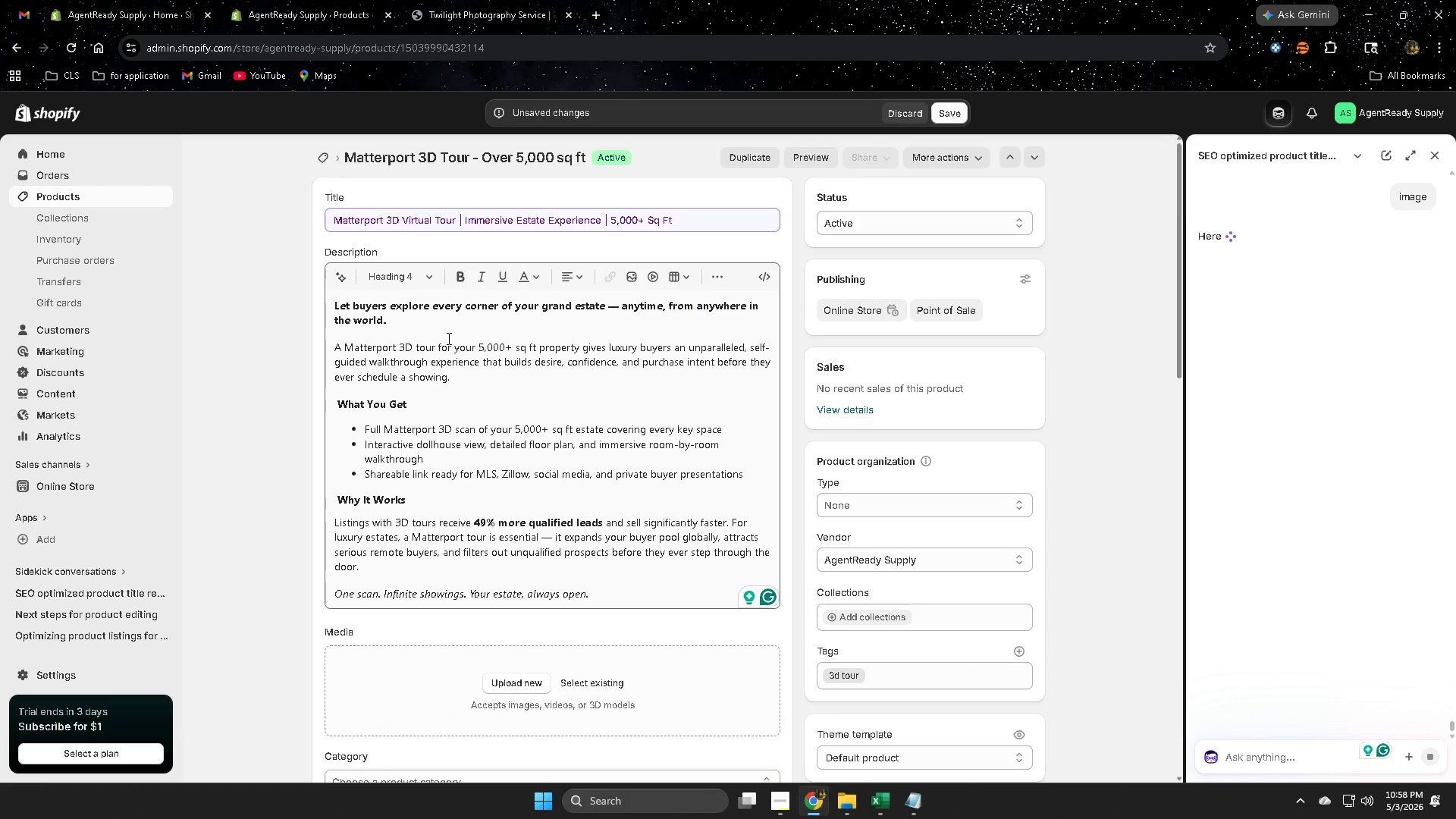 
left_click_drag(start_coordinate=[450, 354], to_coordinate=[620, 420])
 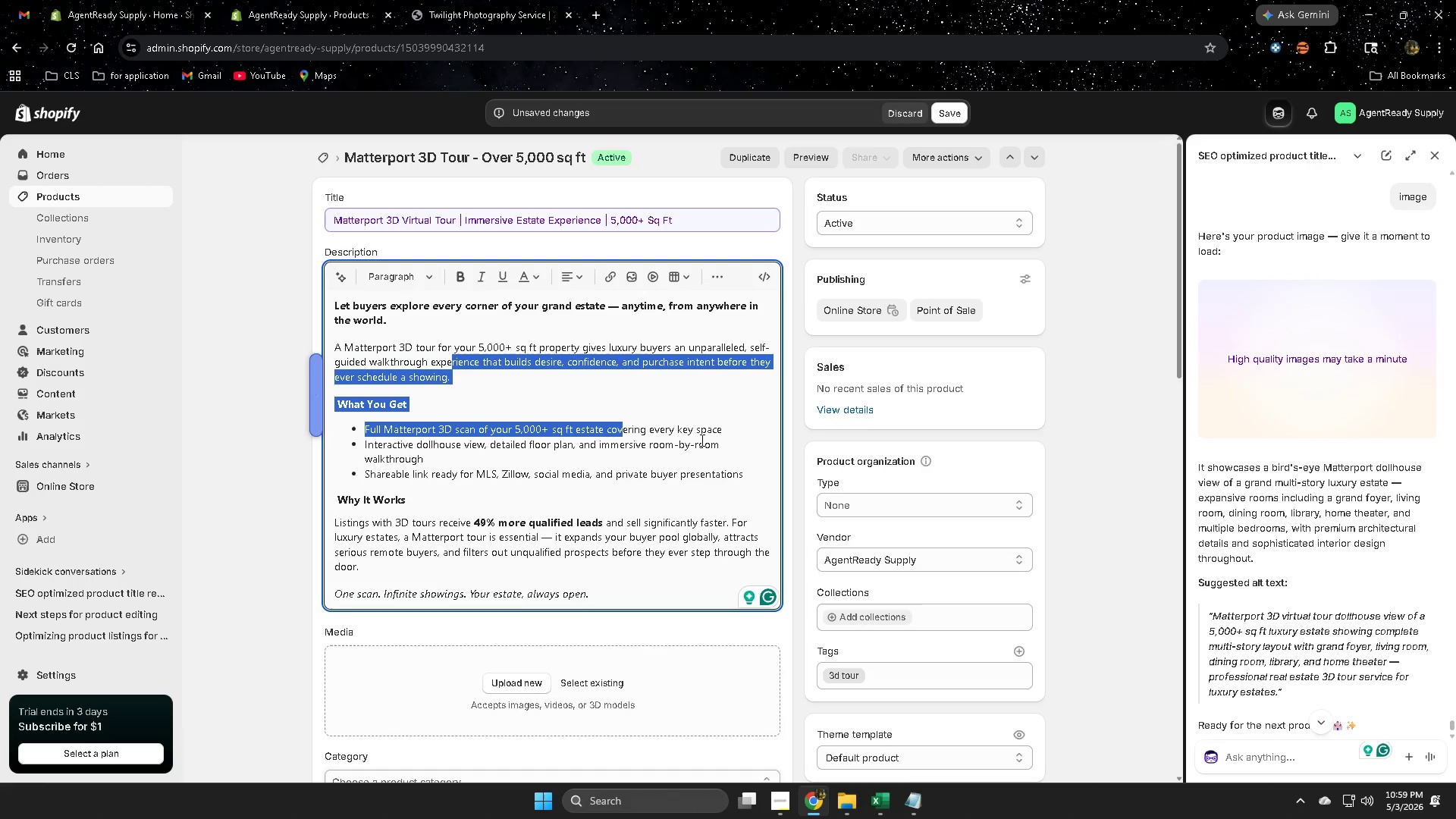 
wait(12.88)
 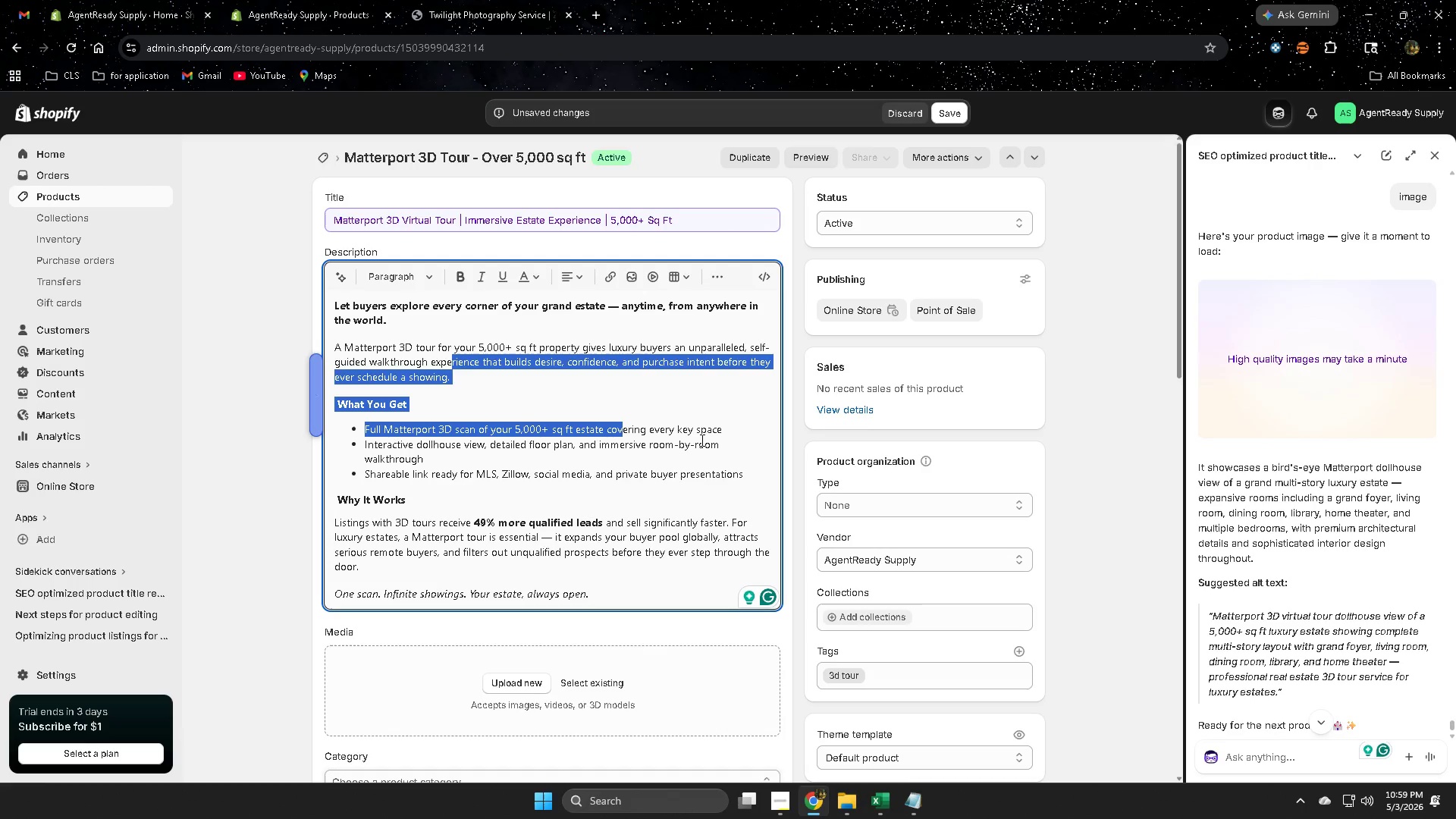 
left_click([1238, 613])
 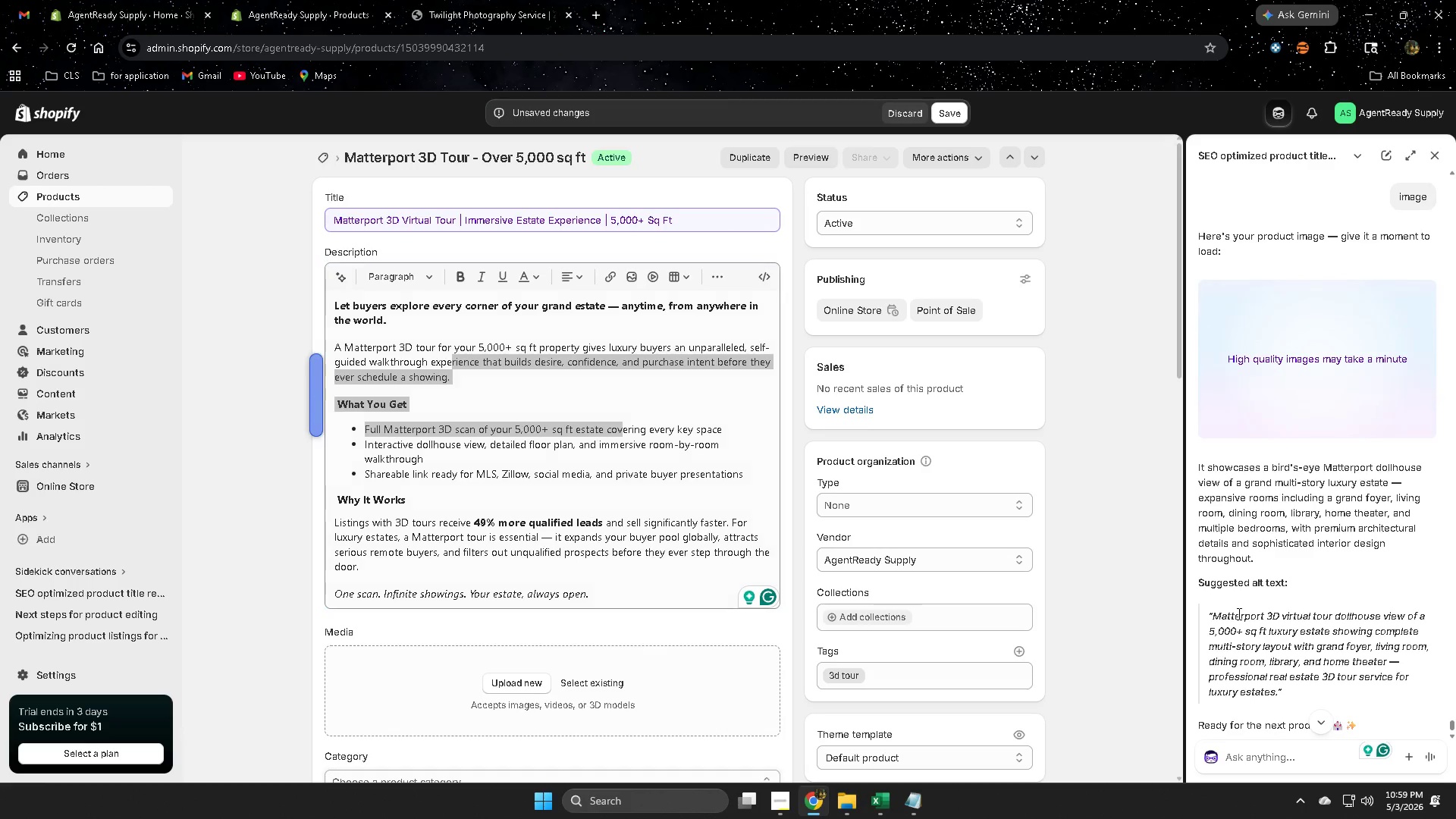 
left_click_drag(start_coordinate=[1238, 613], to_coordinate=[1267, 686])
 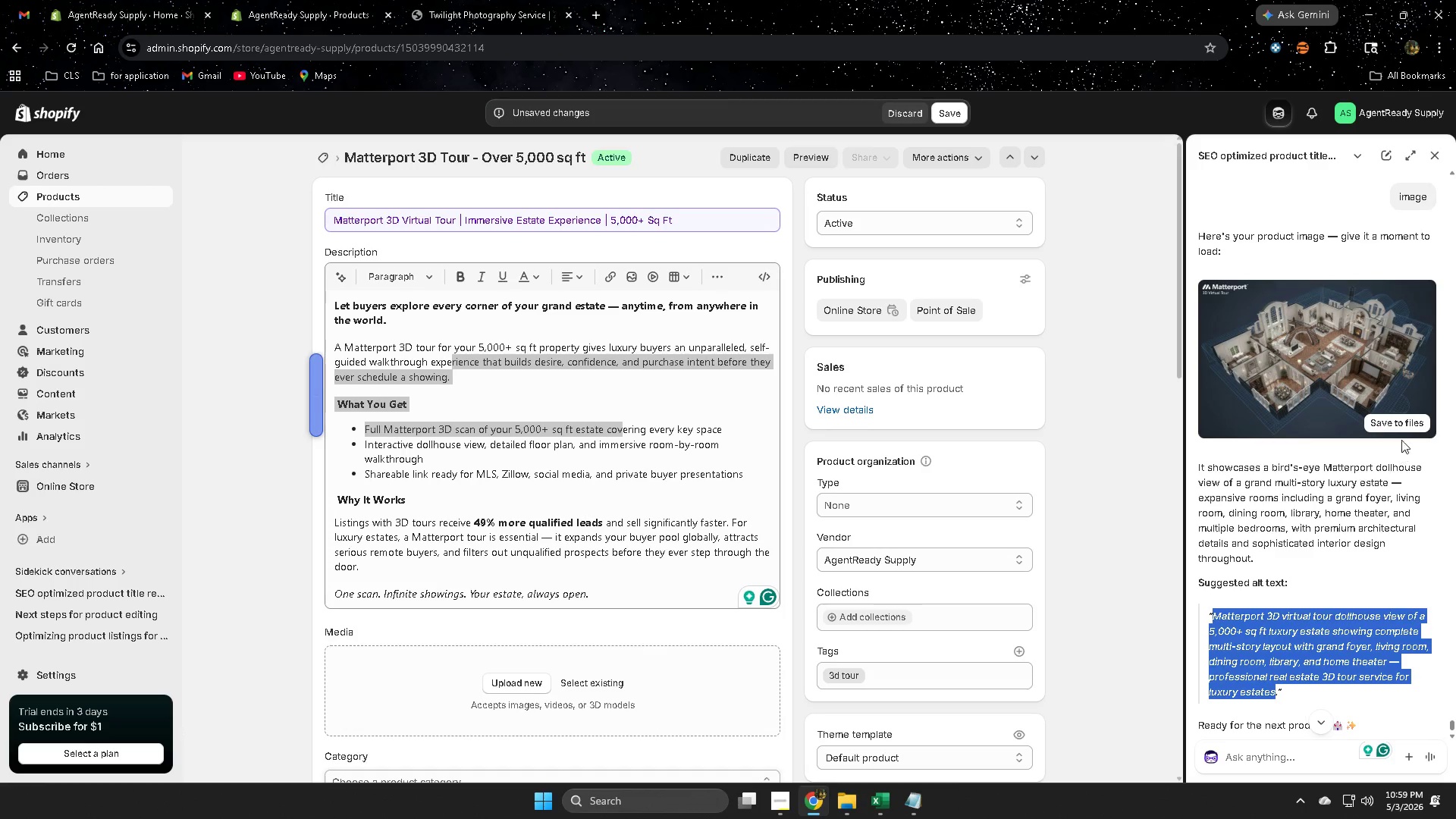 
key(Control+ControlLeft)
 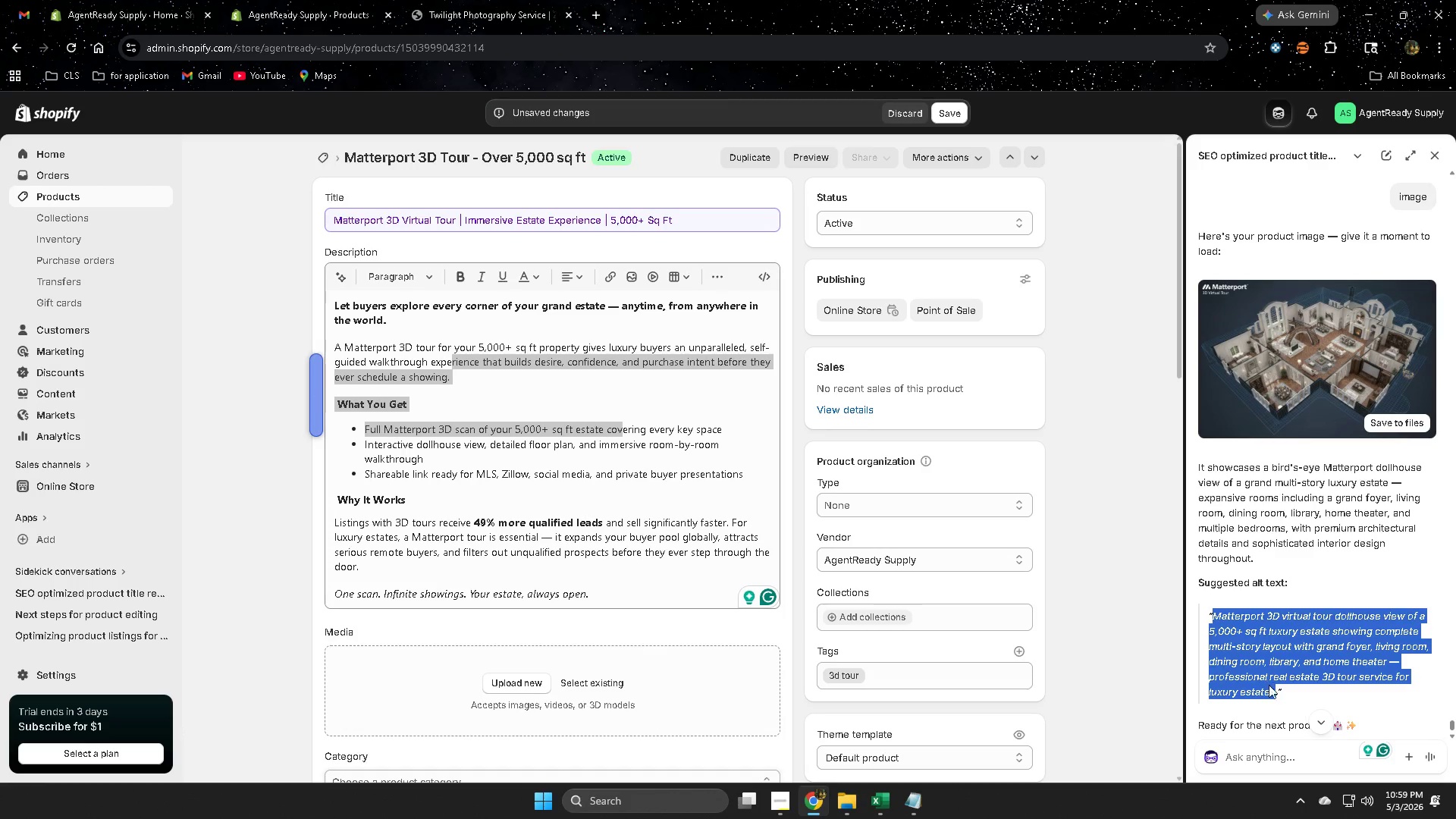 
key(Control+C)
 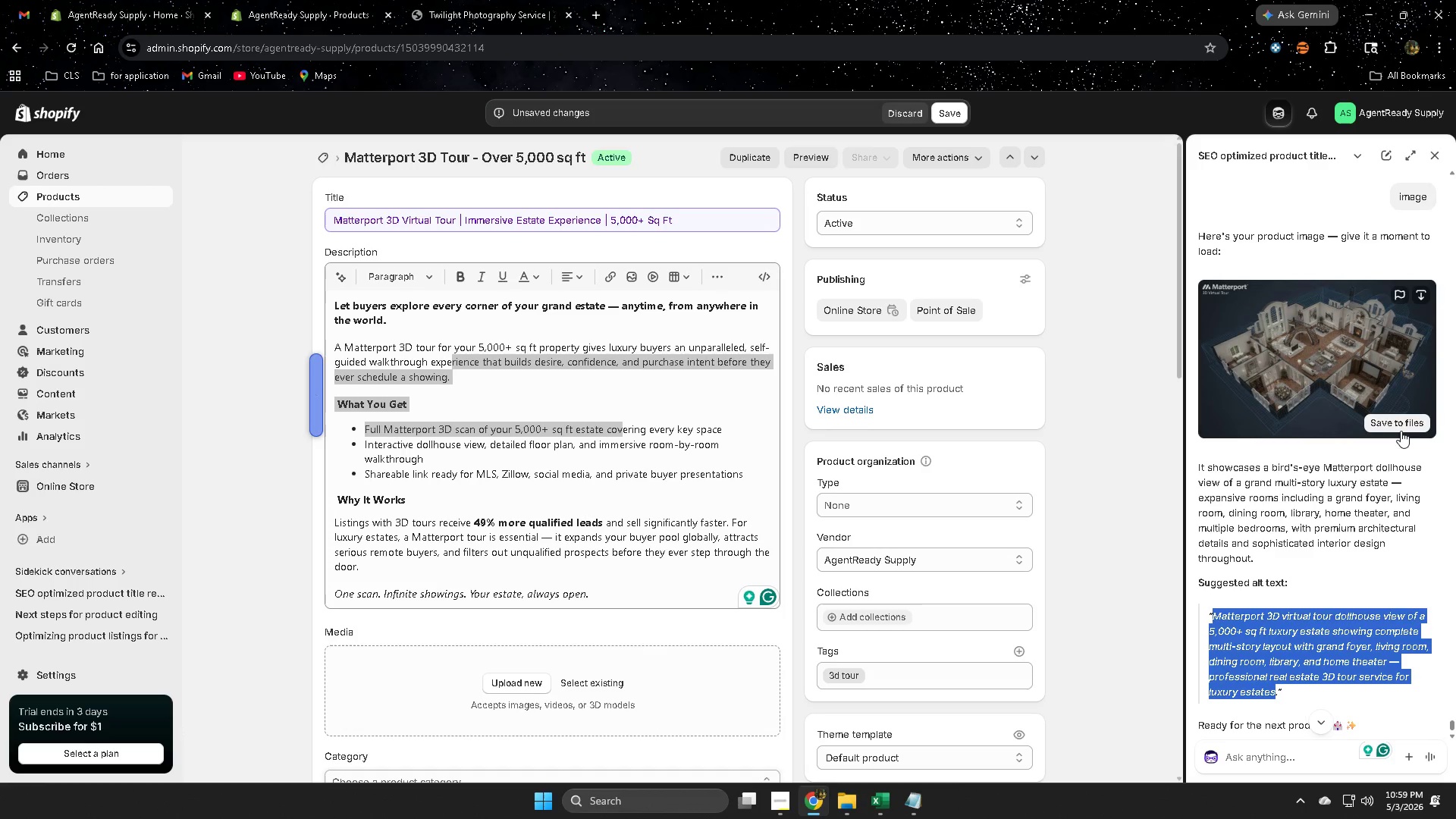 
left_click([1400, 427])
 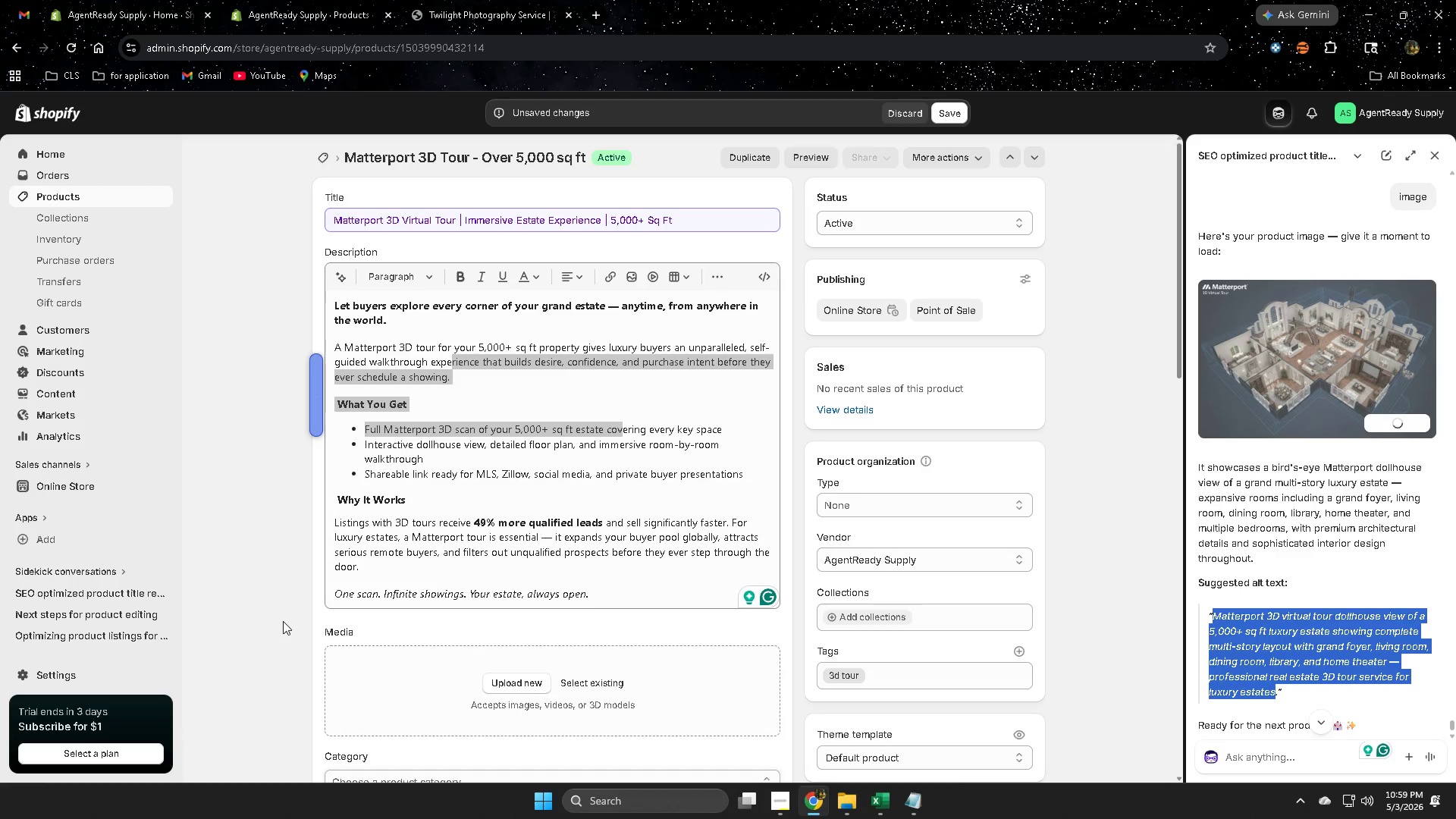 
left_click([229, 593])
 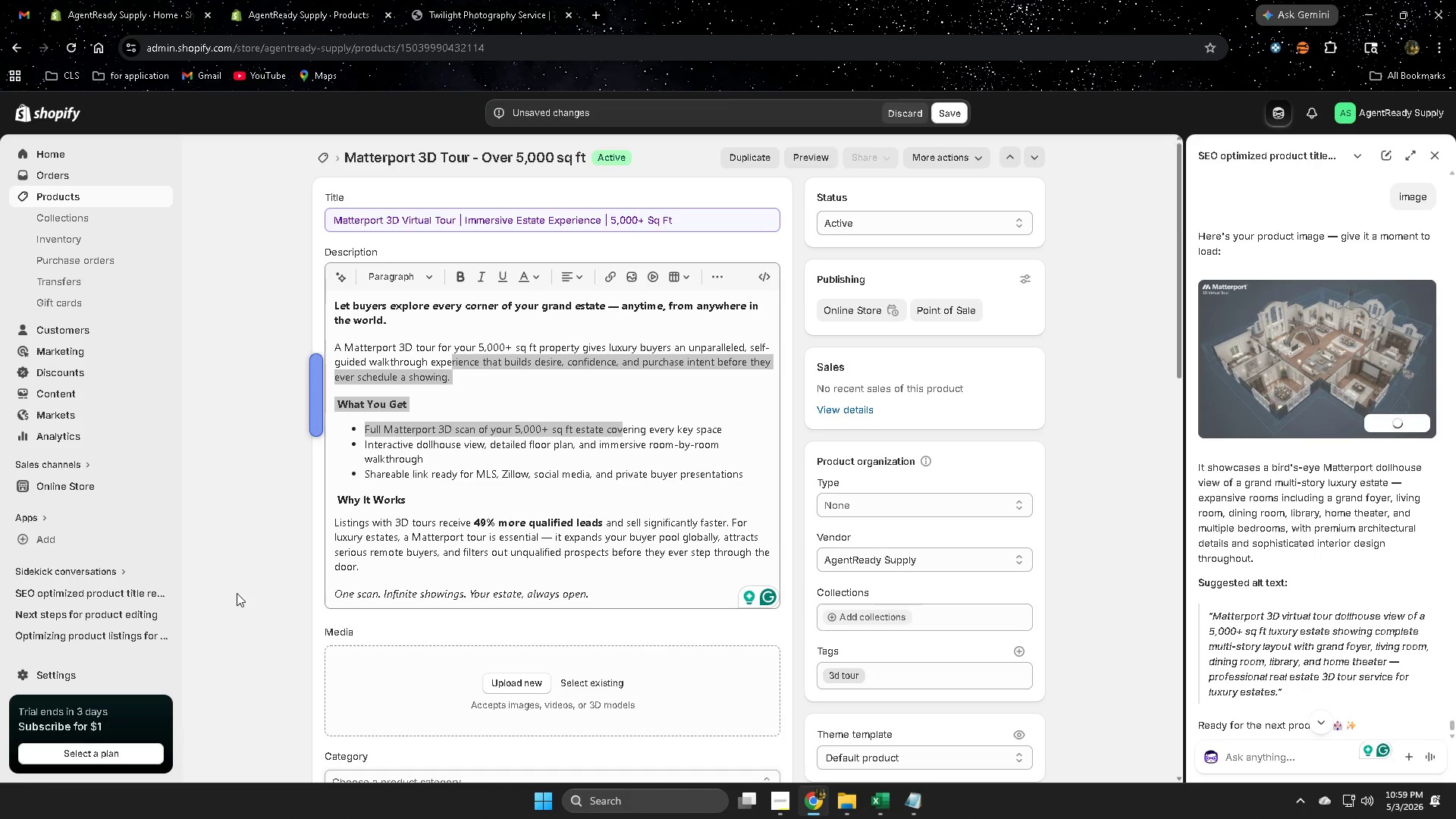 
scroll: coordinate [240, 593], scroll_direction: down, amount: 3.0
 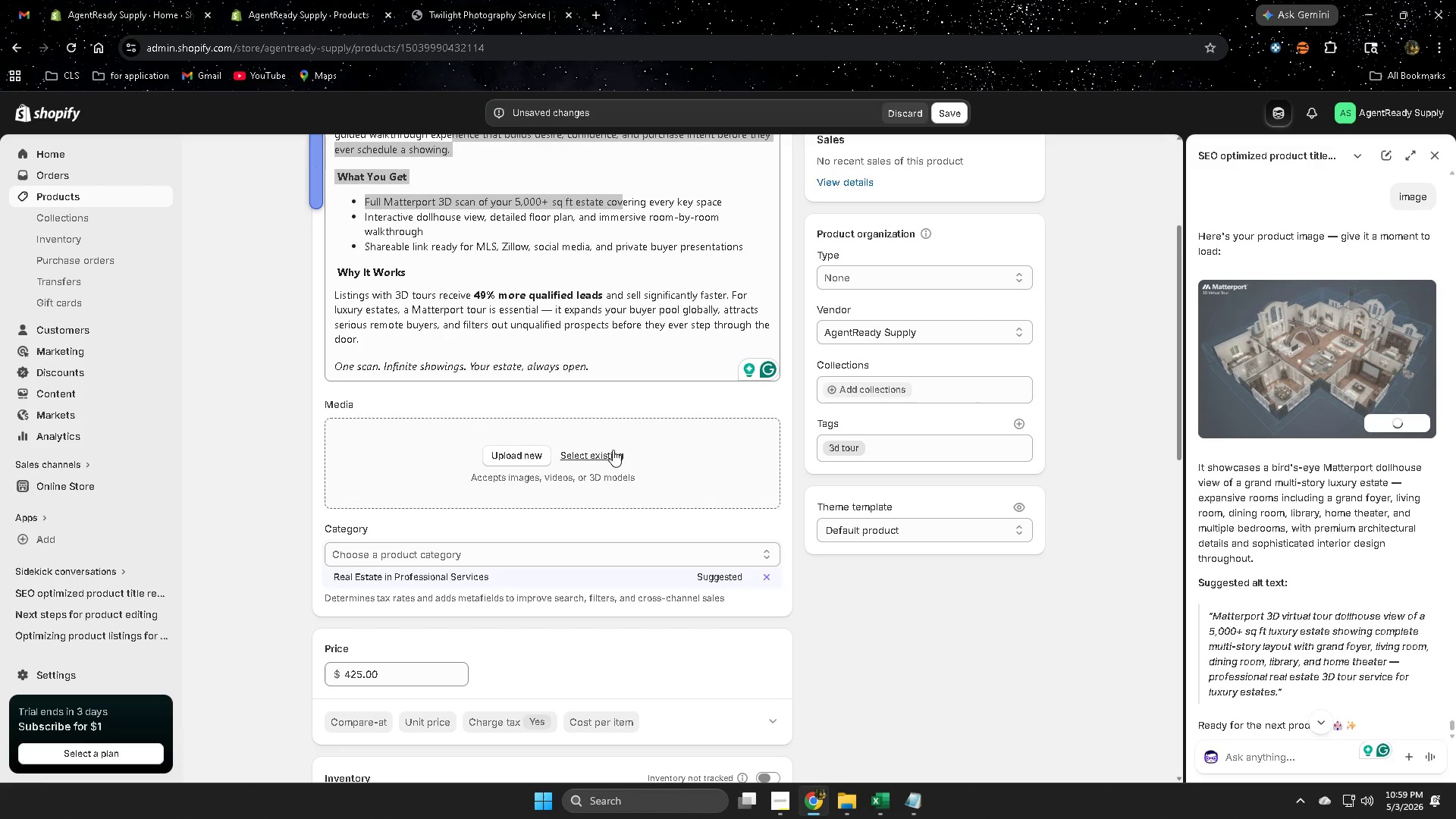 
left_click([607, 456])
 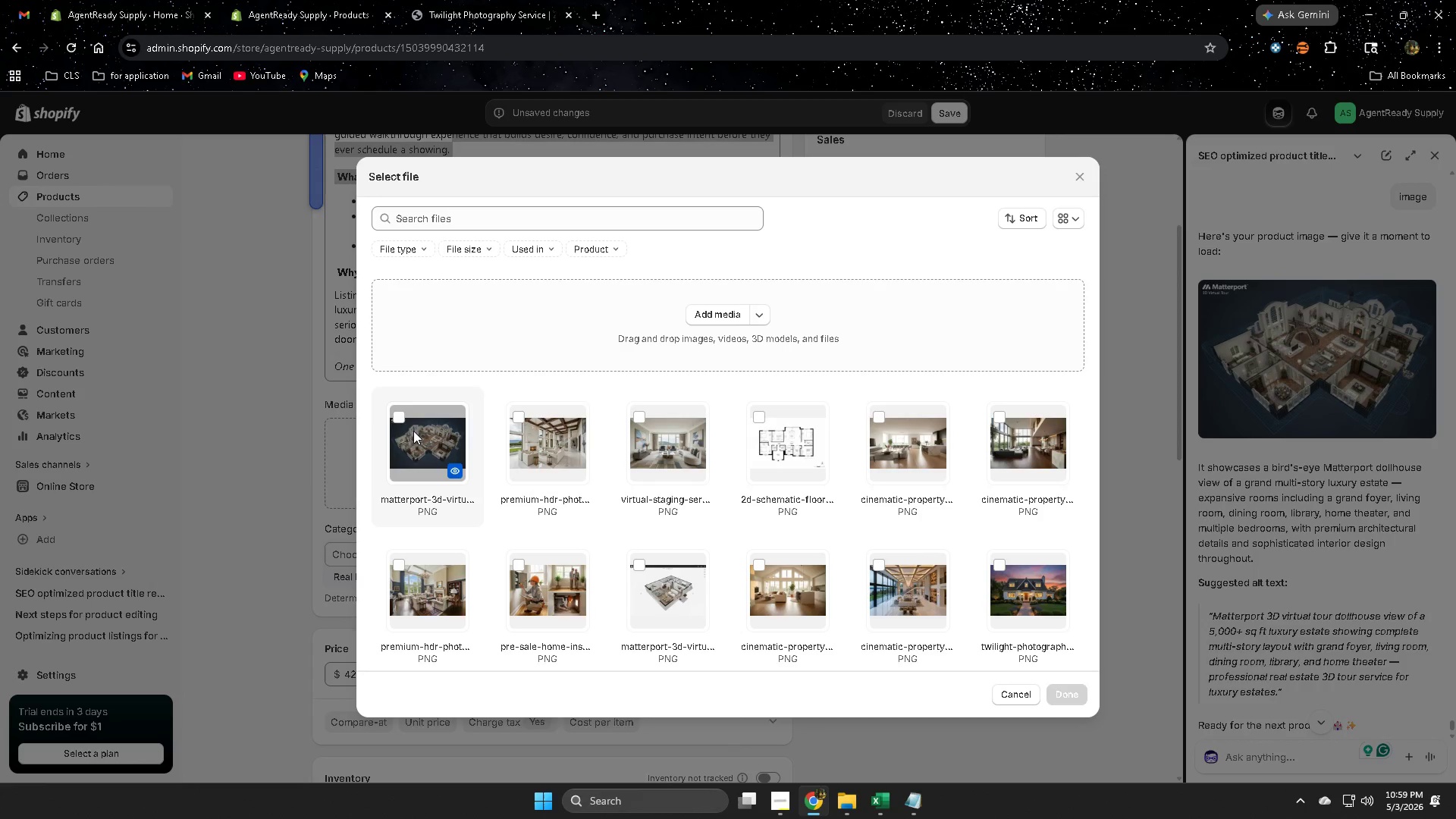 
wait(5.53)
 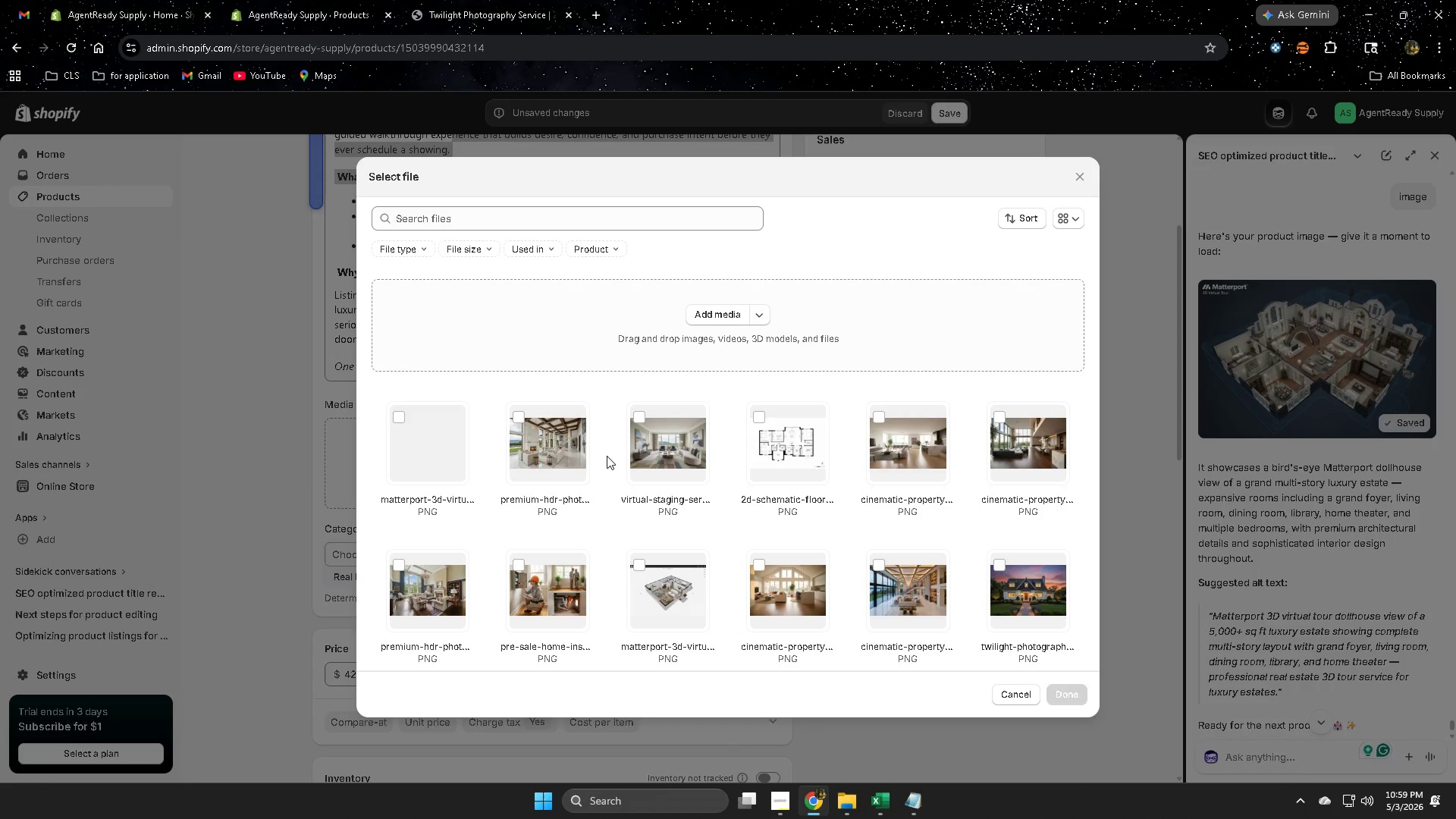 
left_click([1068, 695])
 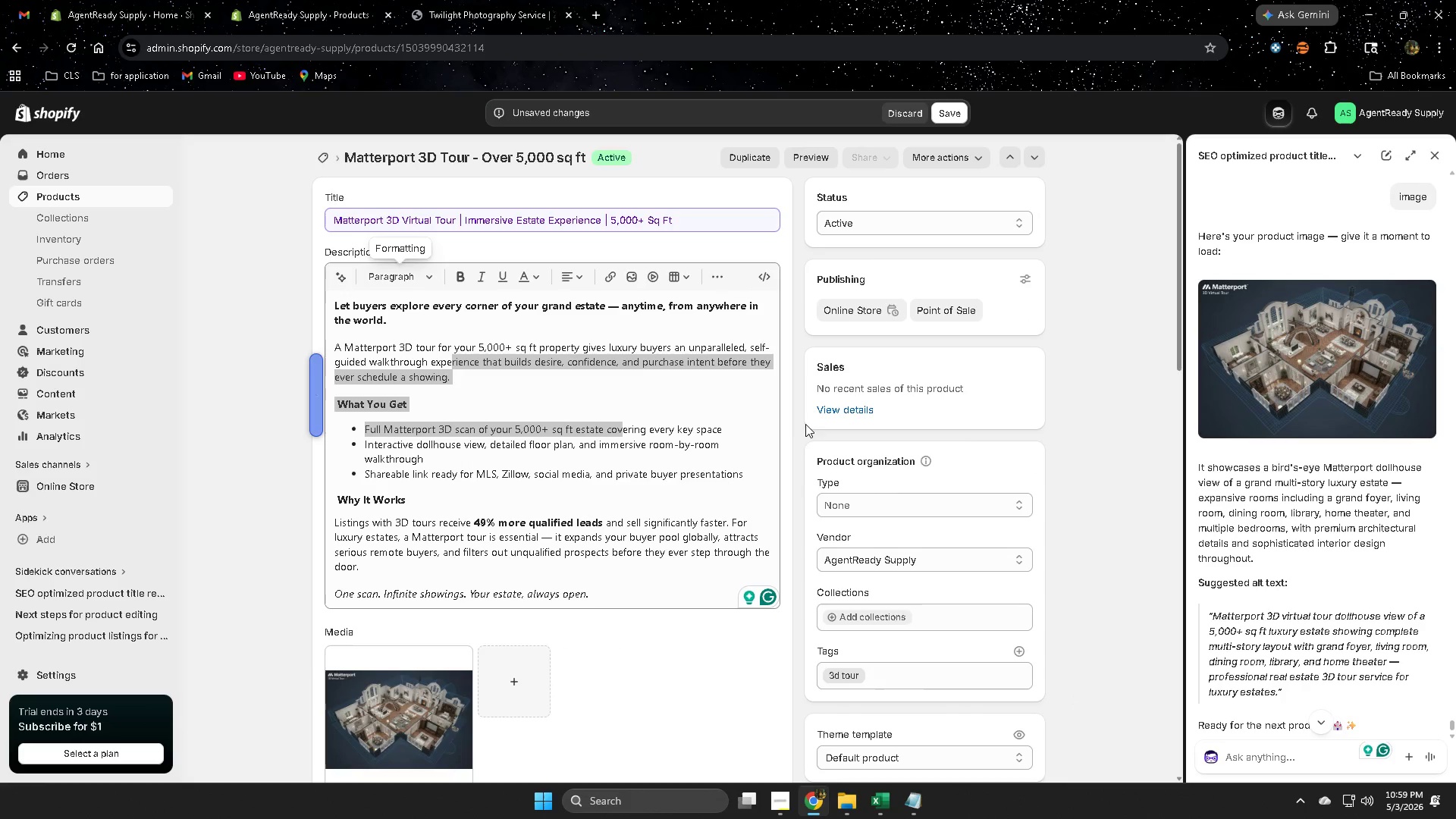 
scroll: coordinate [620, 551], scroll_direction: down, amount: 2.0
 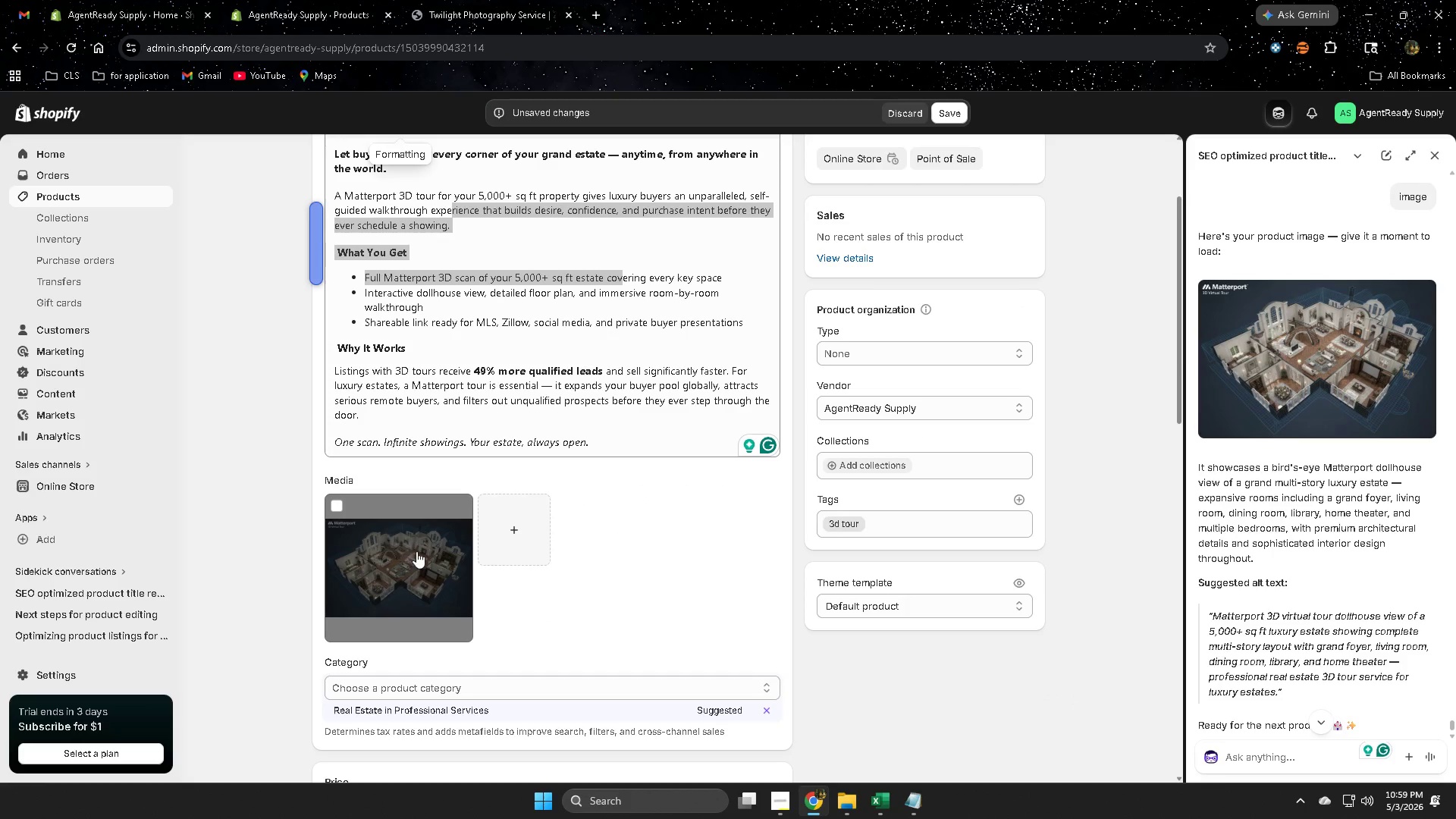 
left_click([416, 551])
 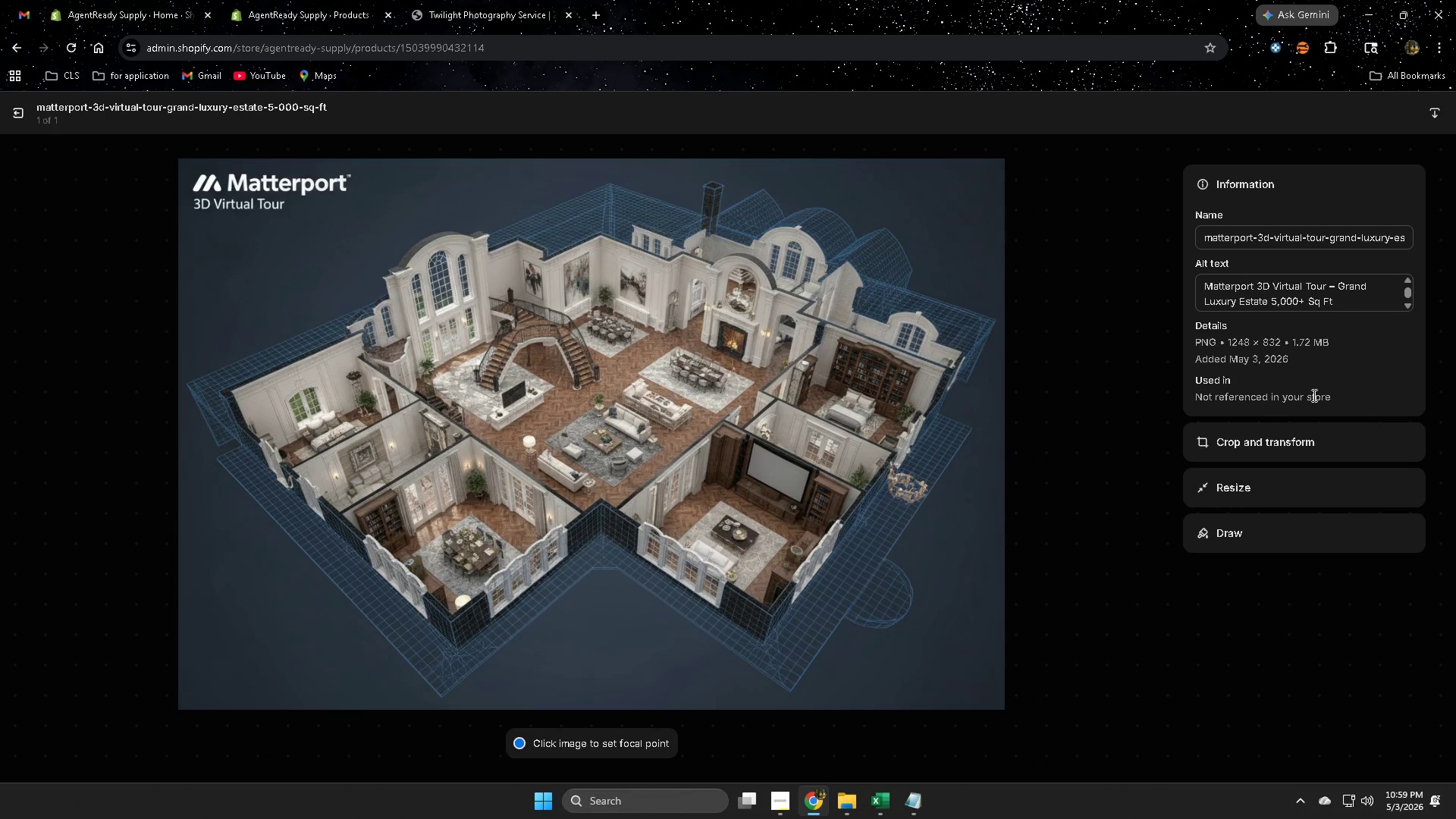 
left_click([1346, 306])
 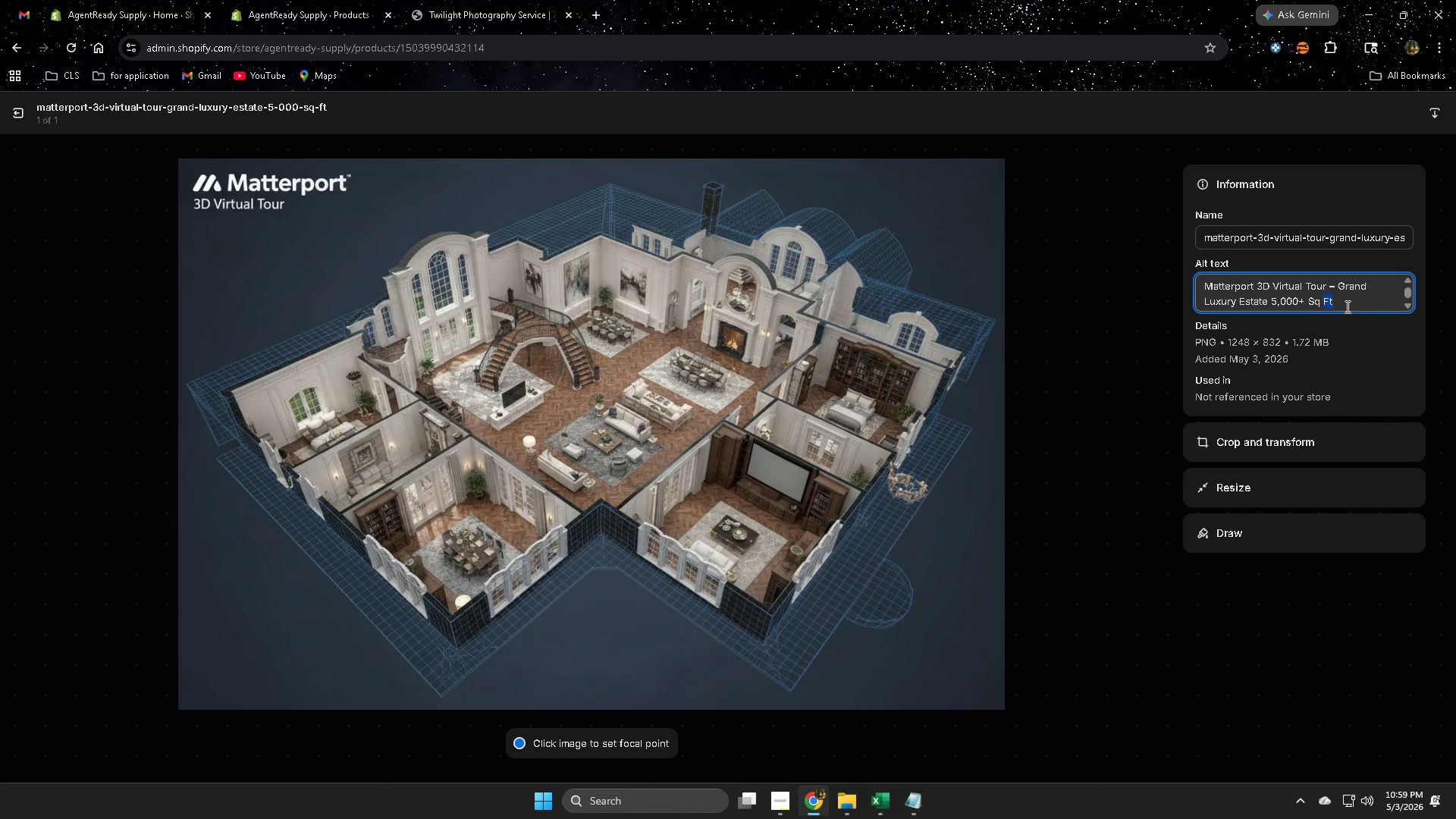 
left_click_drag(start_coordinate=[1346, 306], to_coordinate=[1226, 287])
 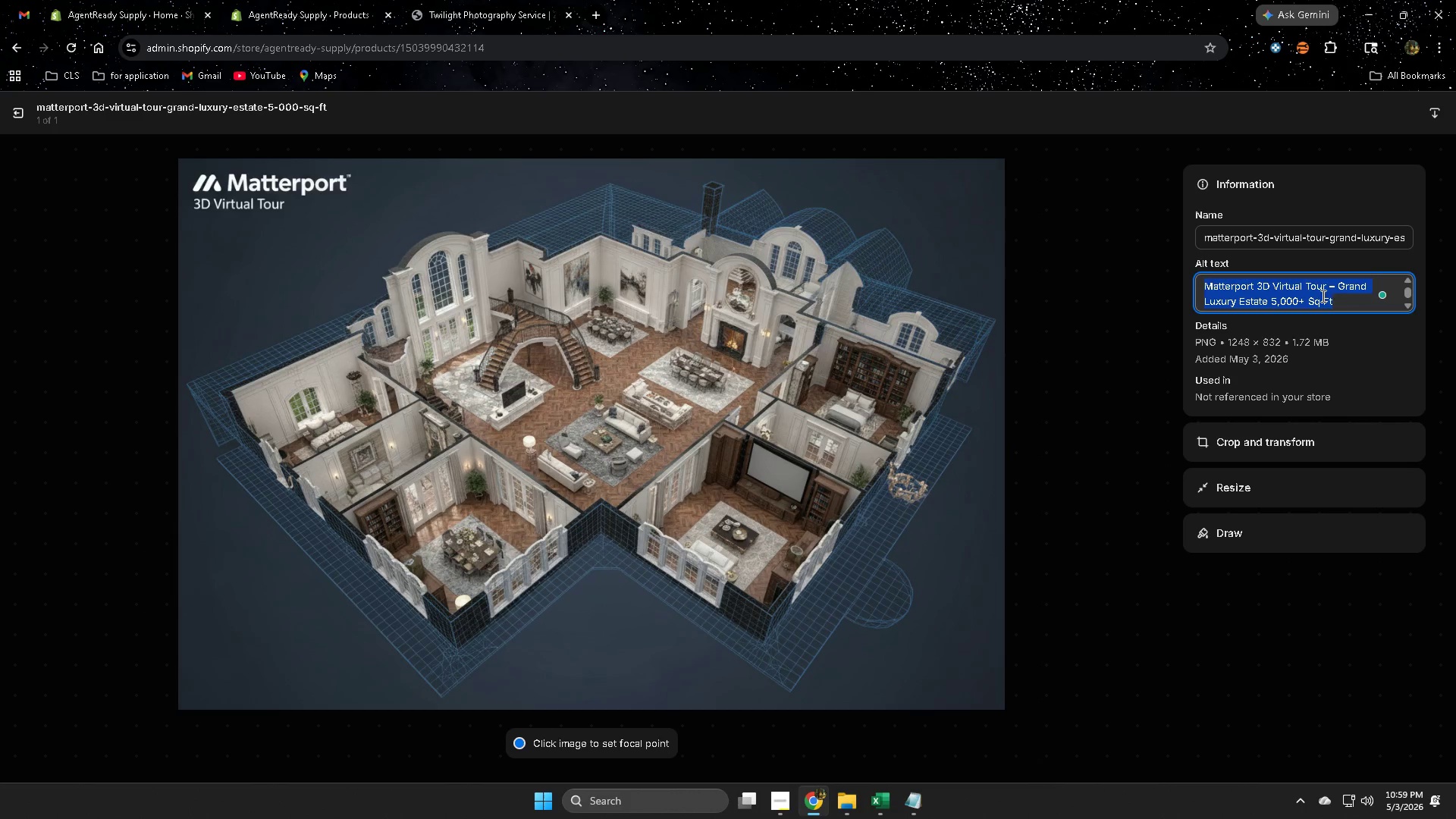 
hold_key(key=ControlLeft, duration=0.75)
 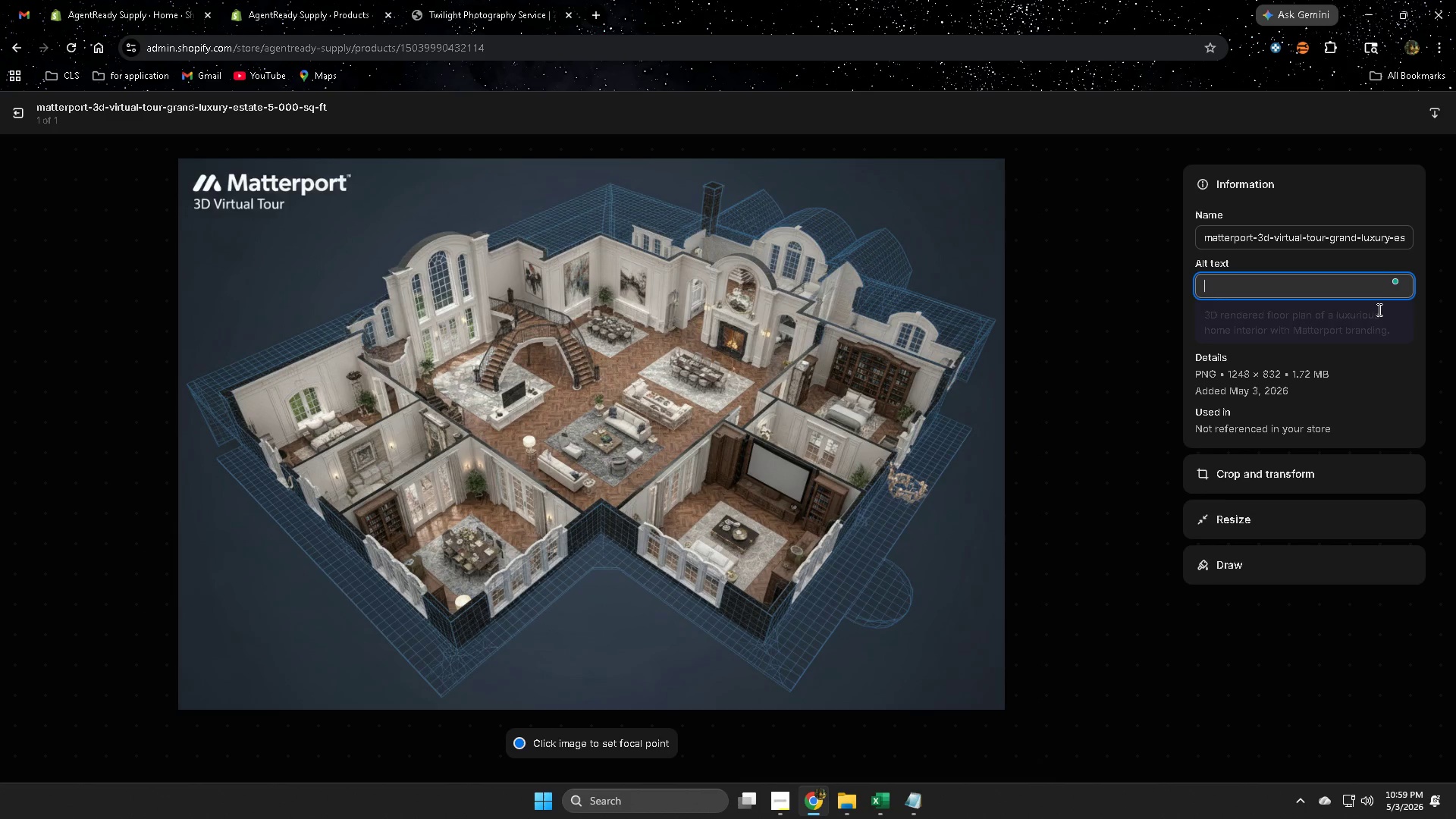 
key(Delete)
 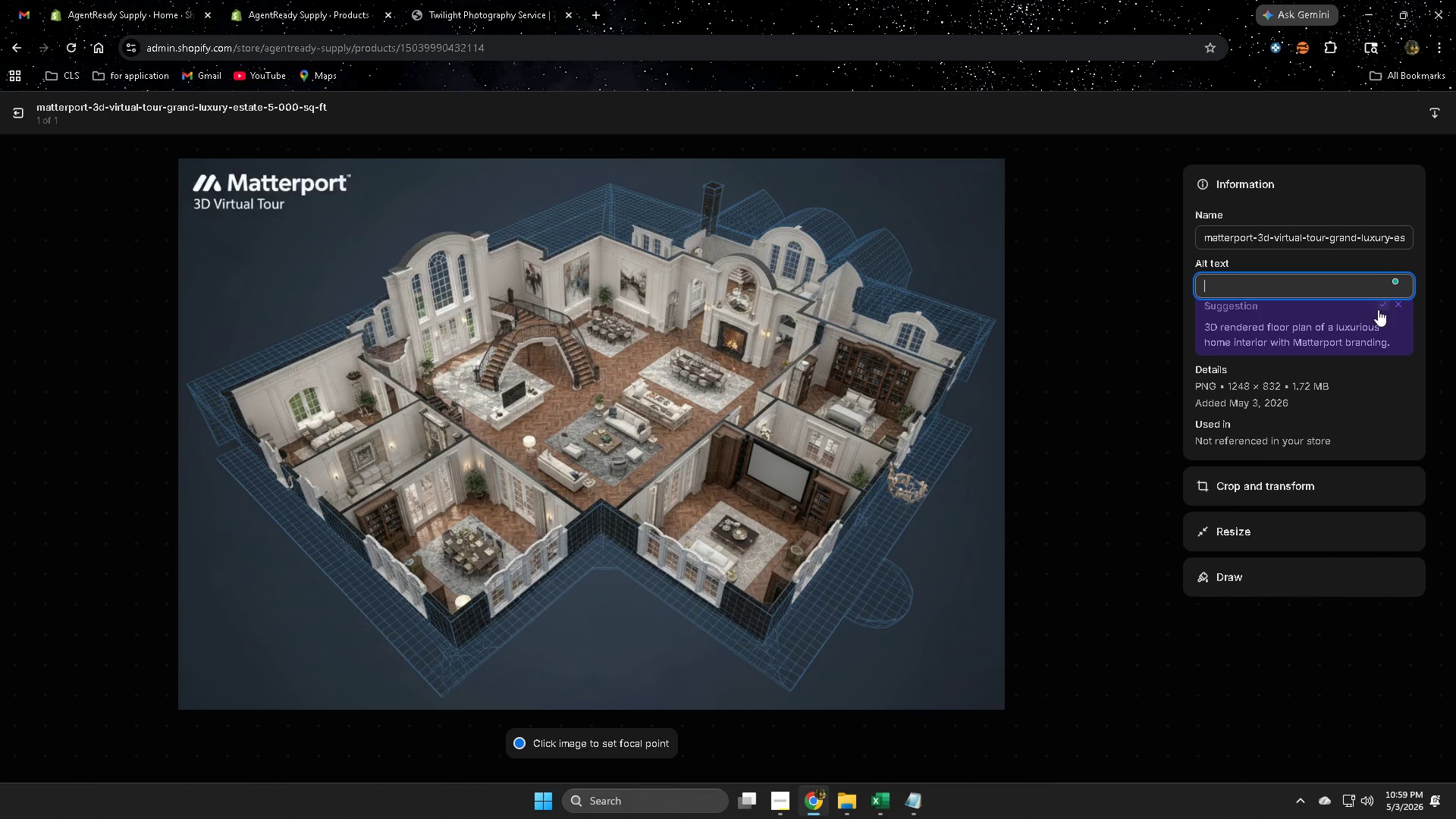 
key(Control+V)
 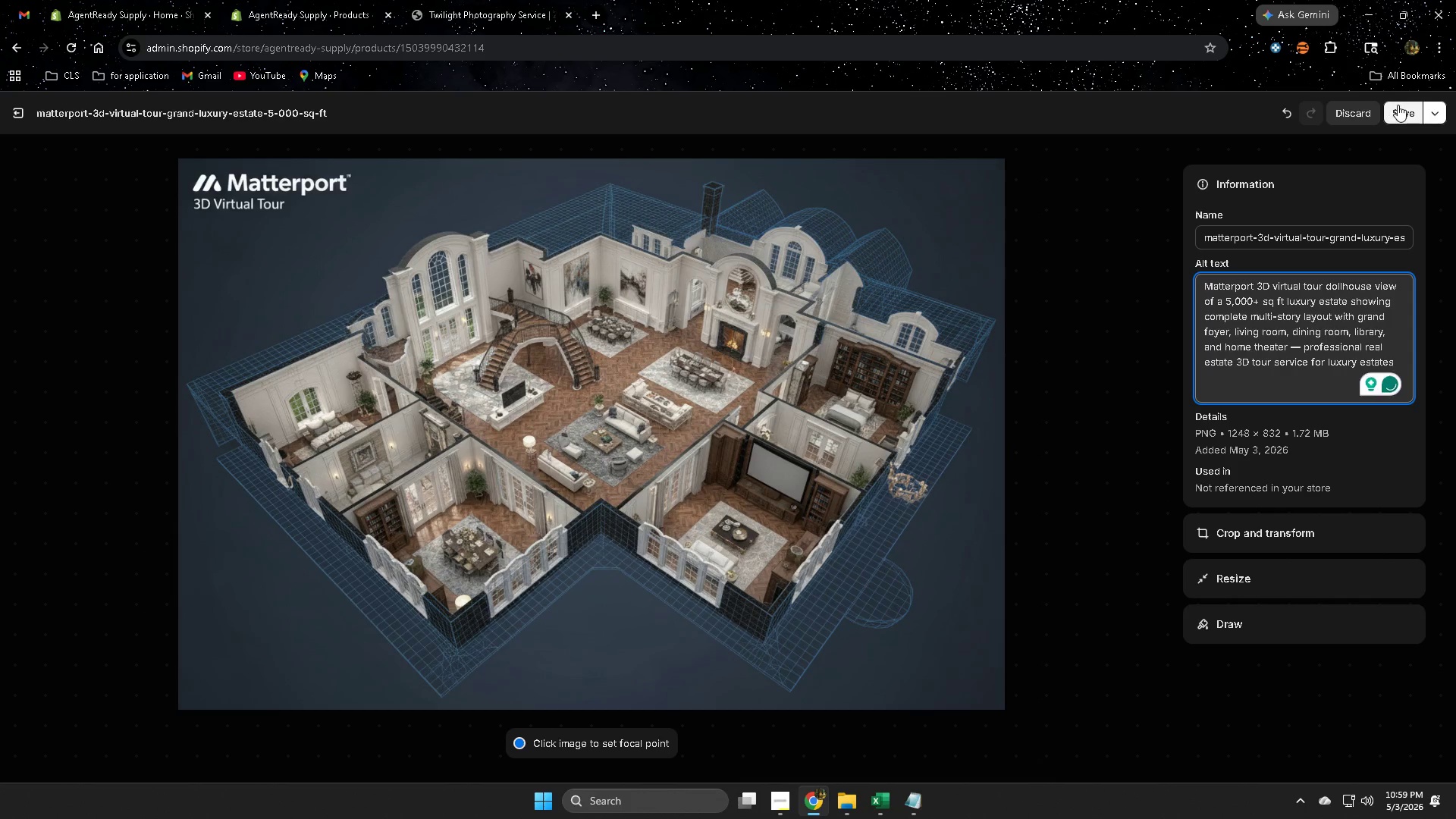 
left_click([1395, 112])
 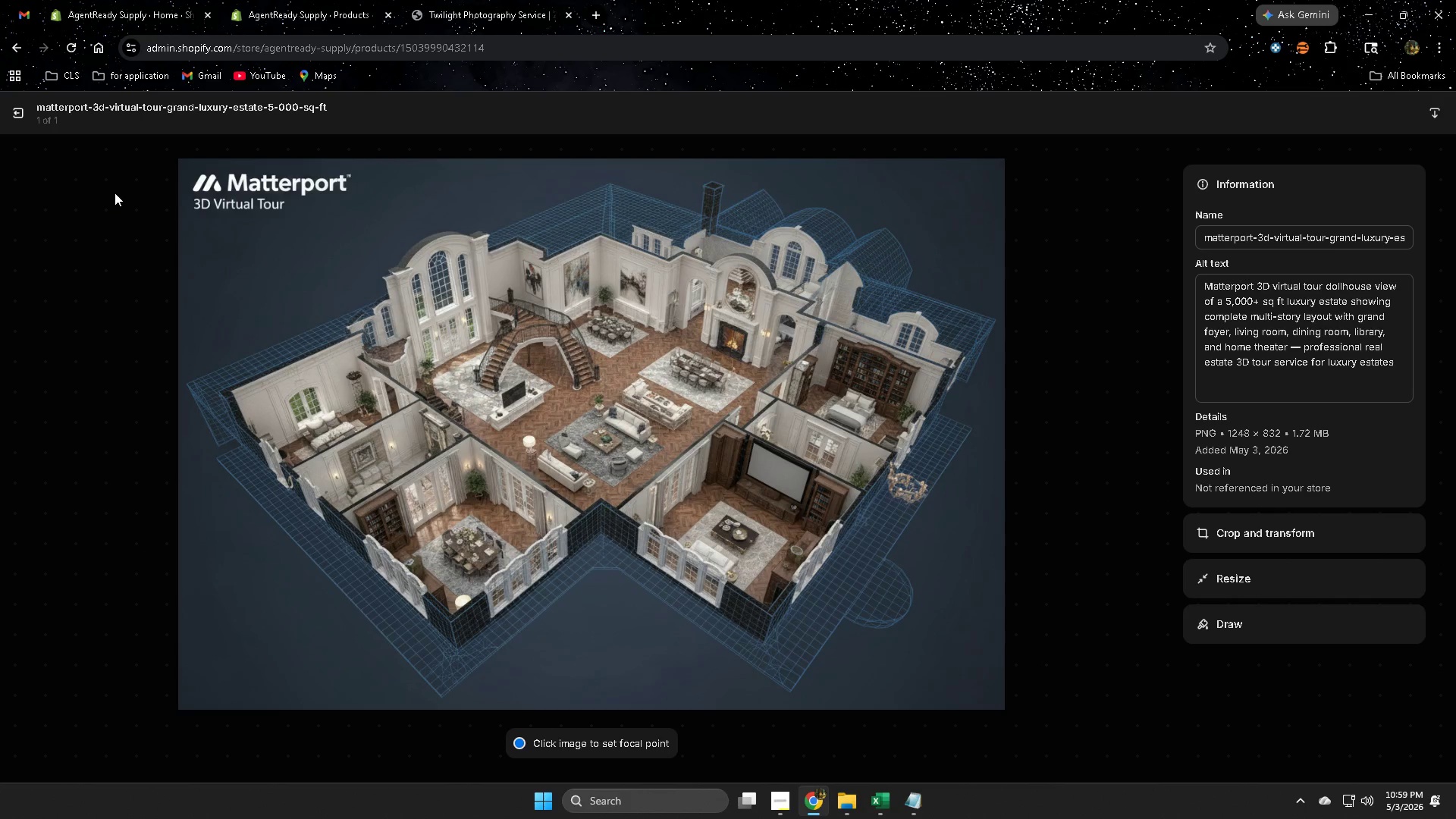 
wait(7.42)
 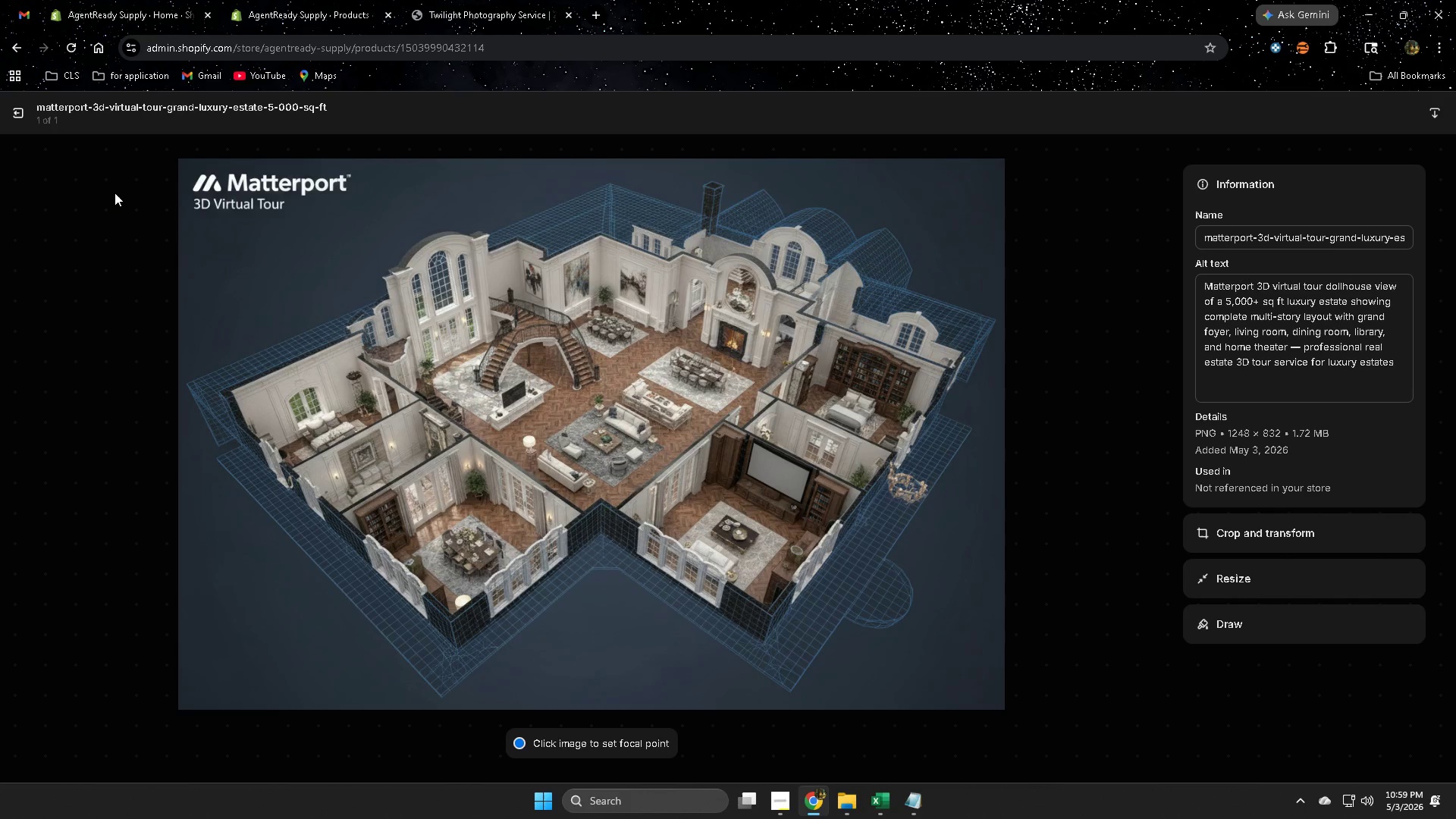 
left_click([15, 120])
 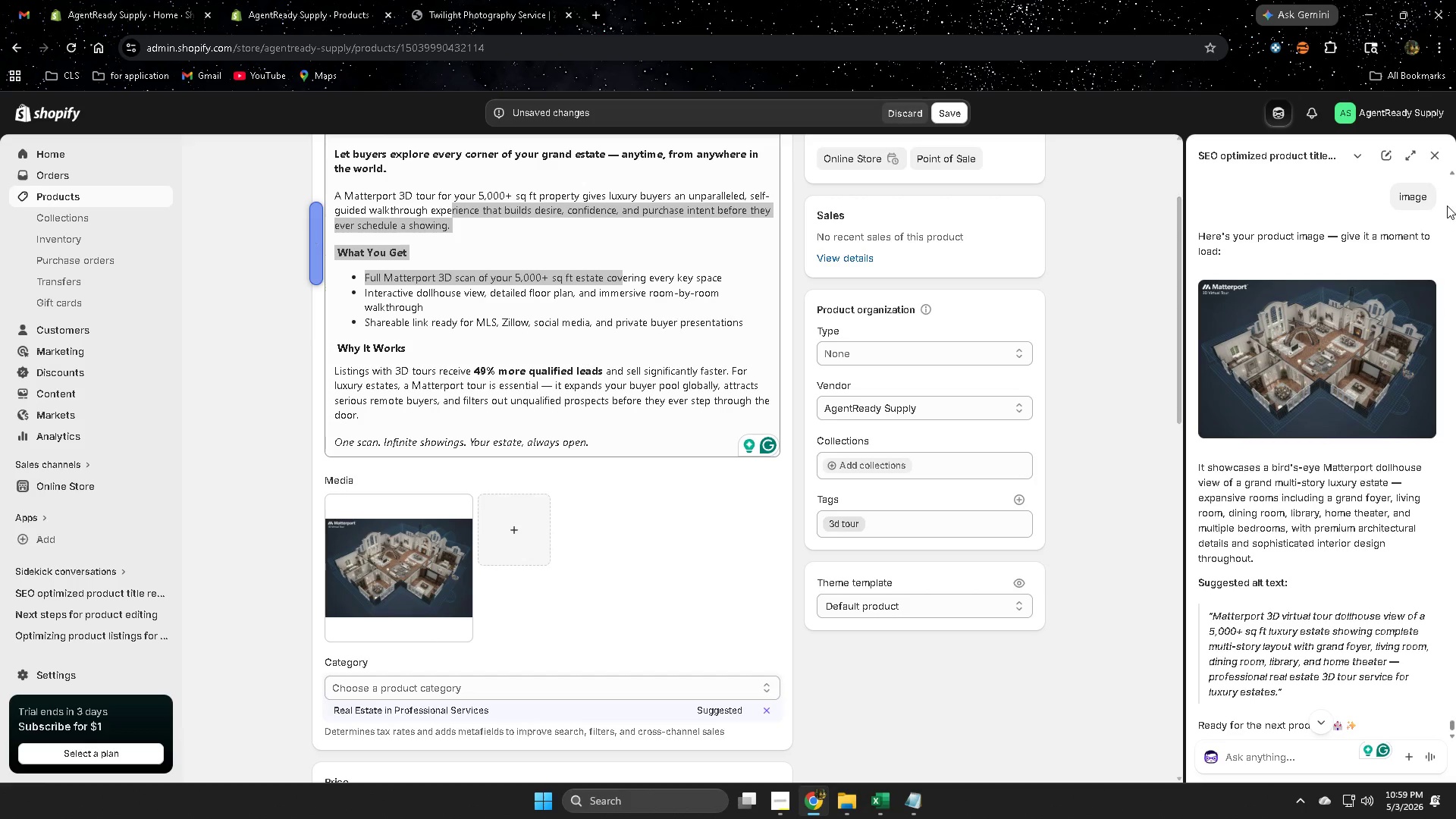 
scroll: coordinate [1041, 431], scroll_direction: down, amount: 14.0
 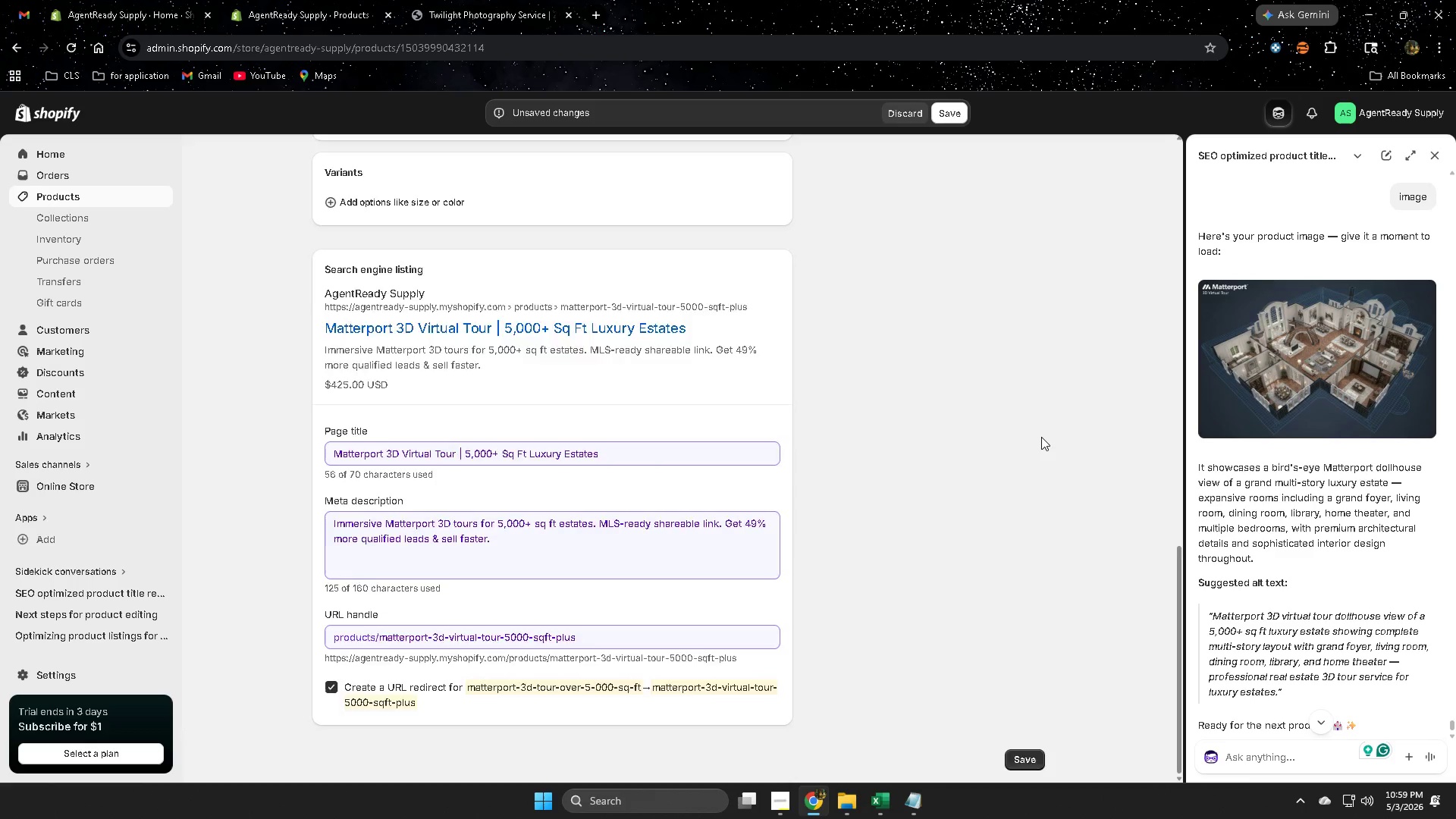 
scroll: coordinate [1041, 437], scroll_direction: up, amount: 7.0
 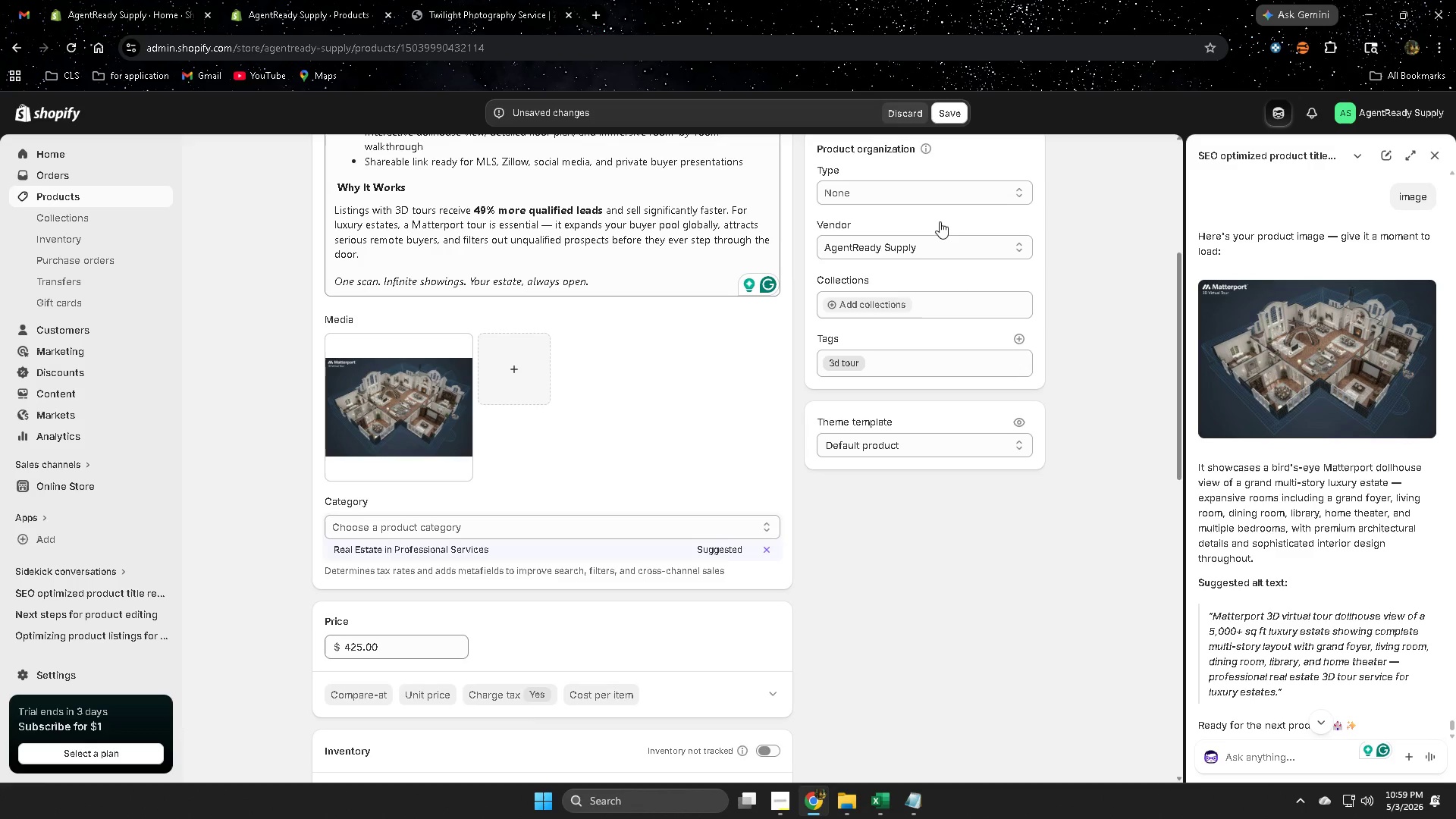 
left_click([946, 114])
 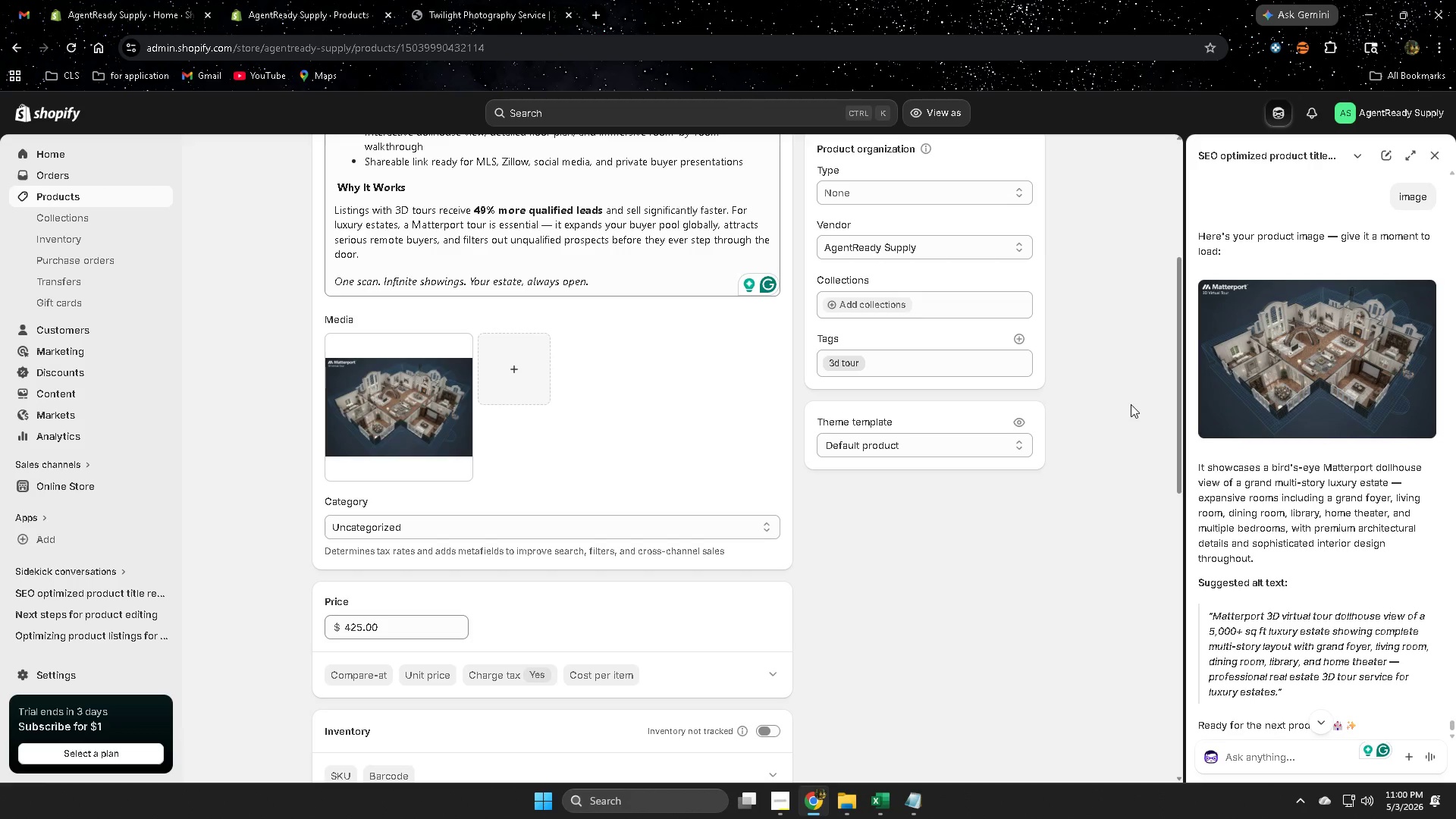 
wait(17.81)
 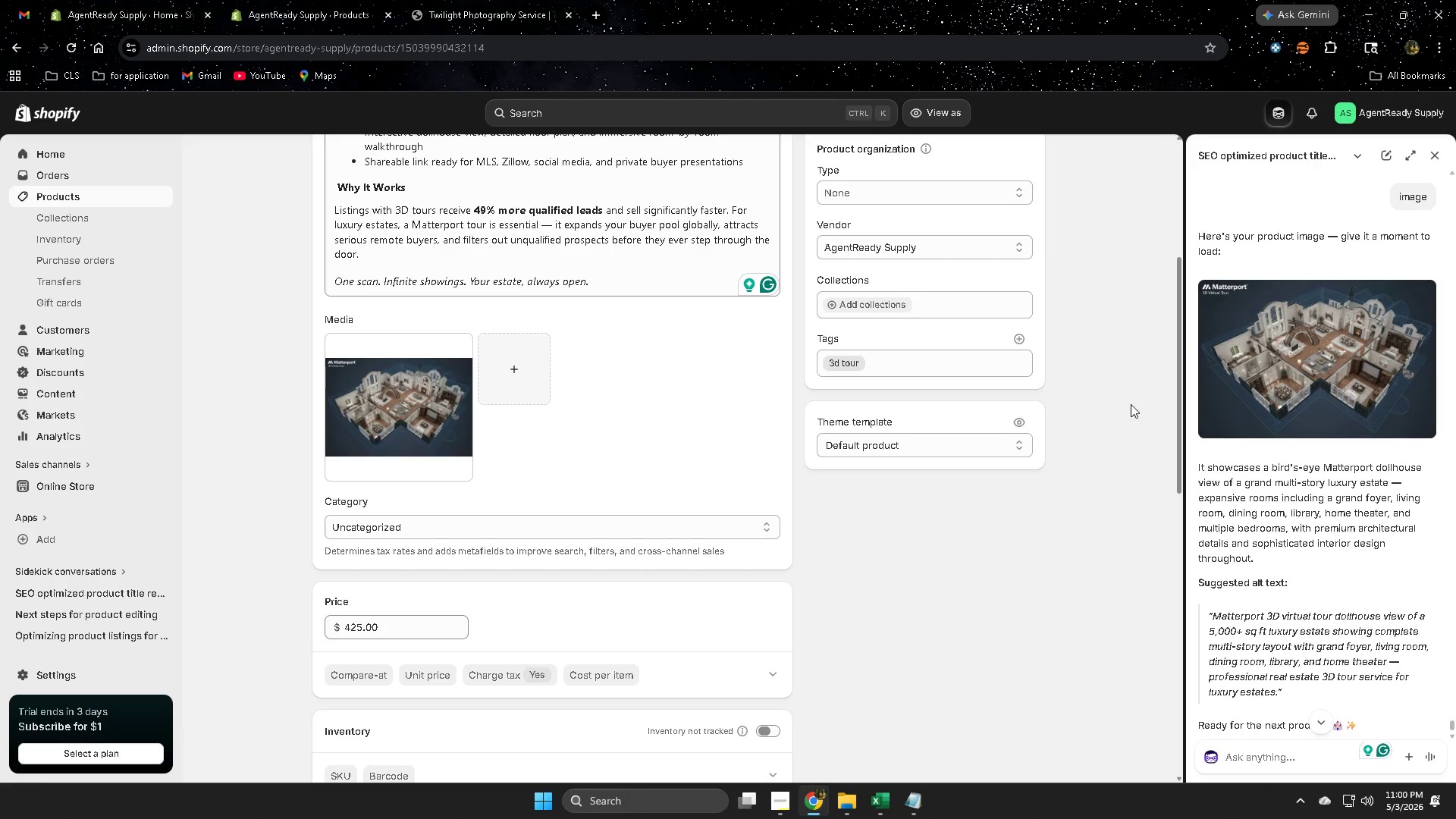 
left_click([1433, 155])
 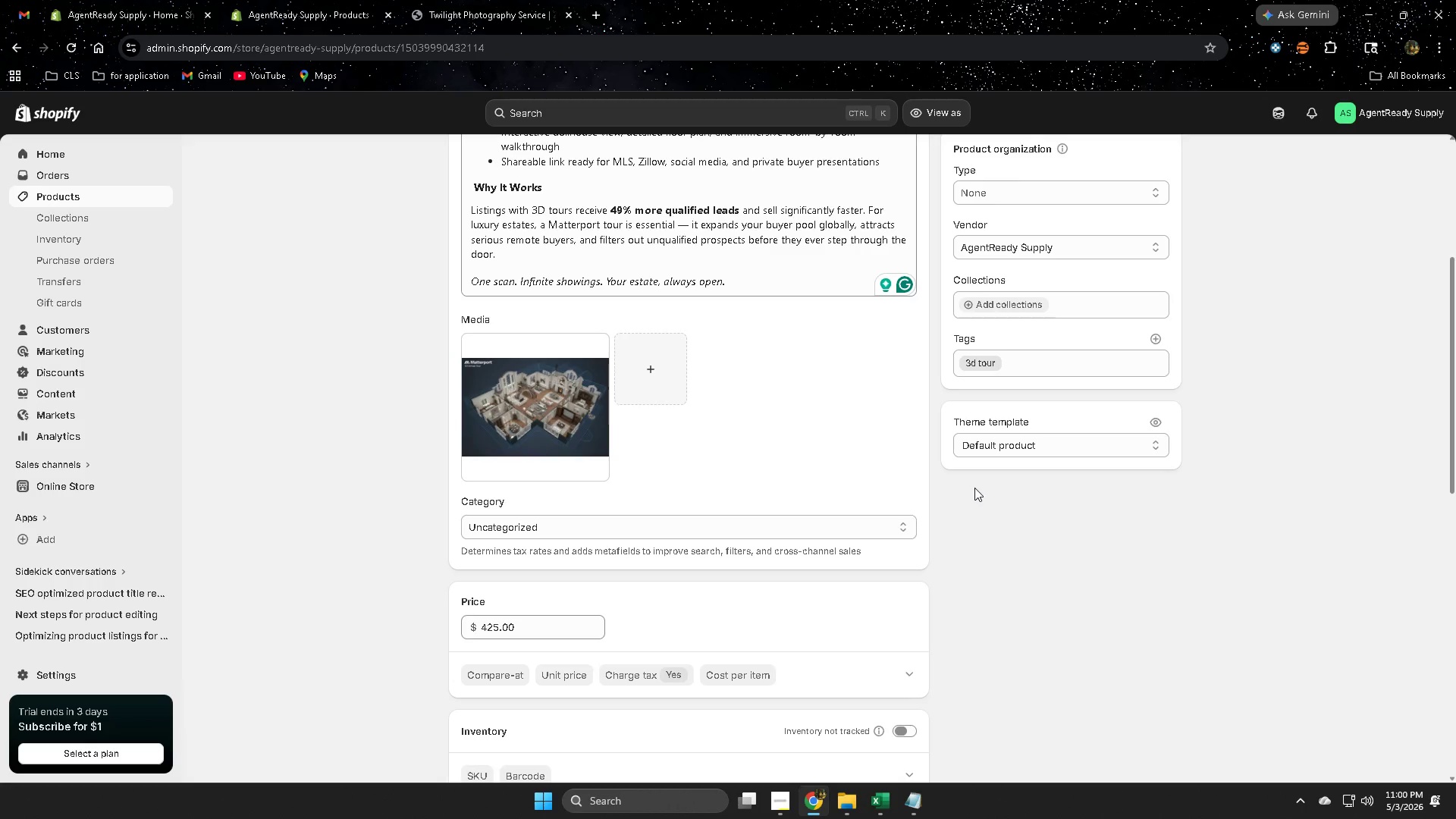 
scroll: coordinate [617, 453], scroll_direction: none, amount: 0.0
 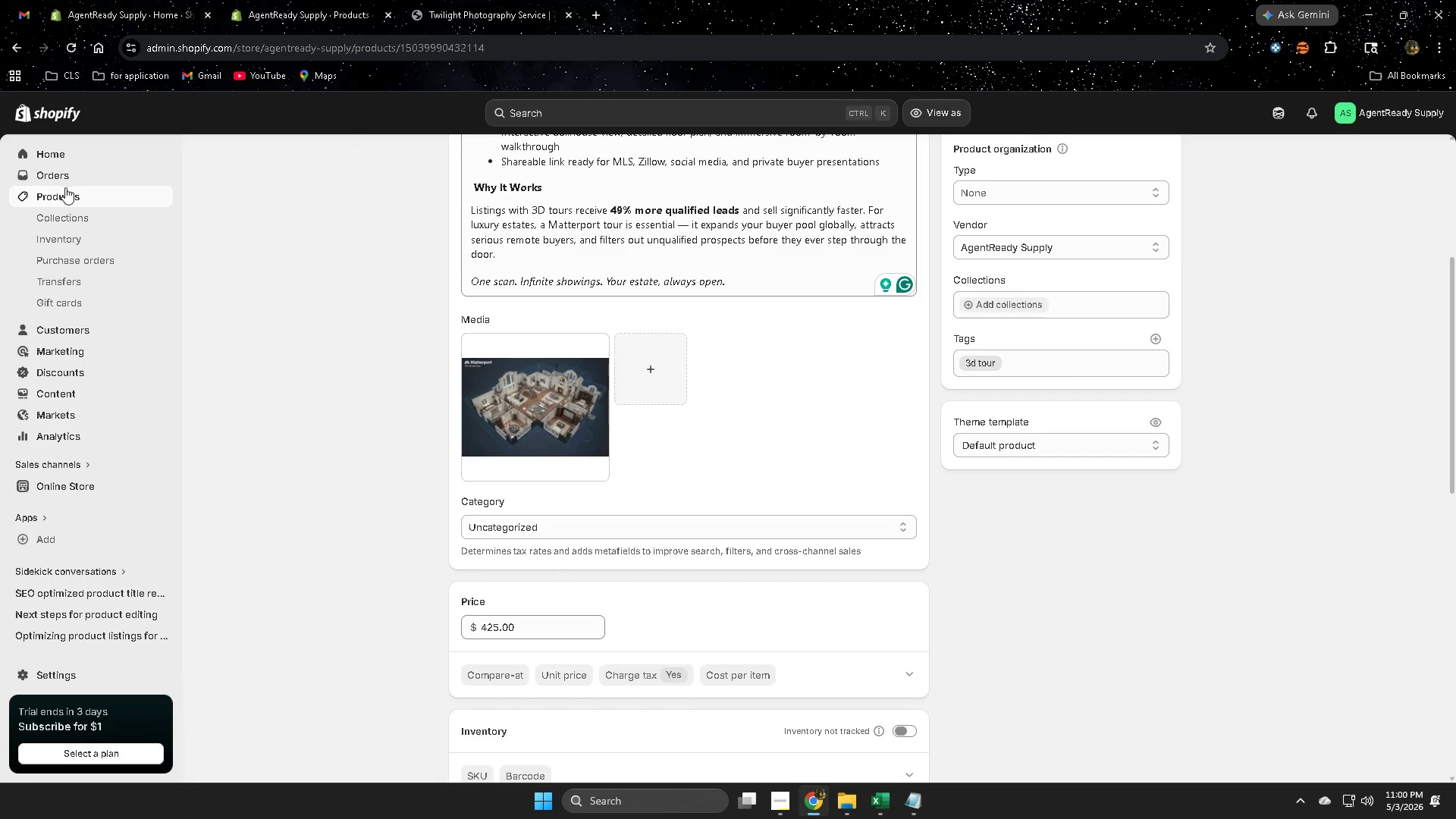 
left_click([61, 194])
 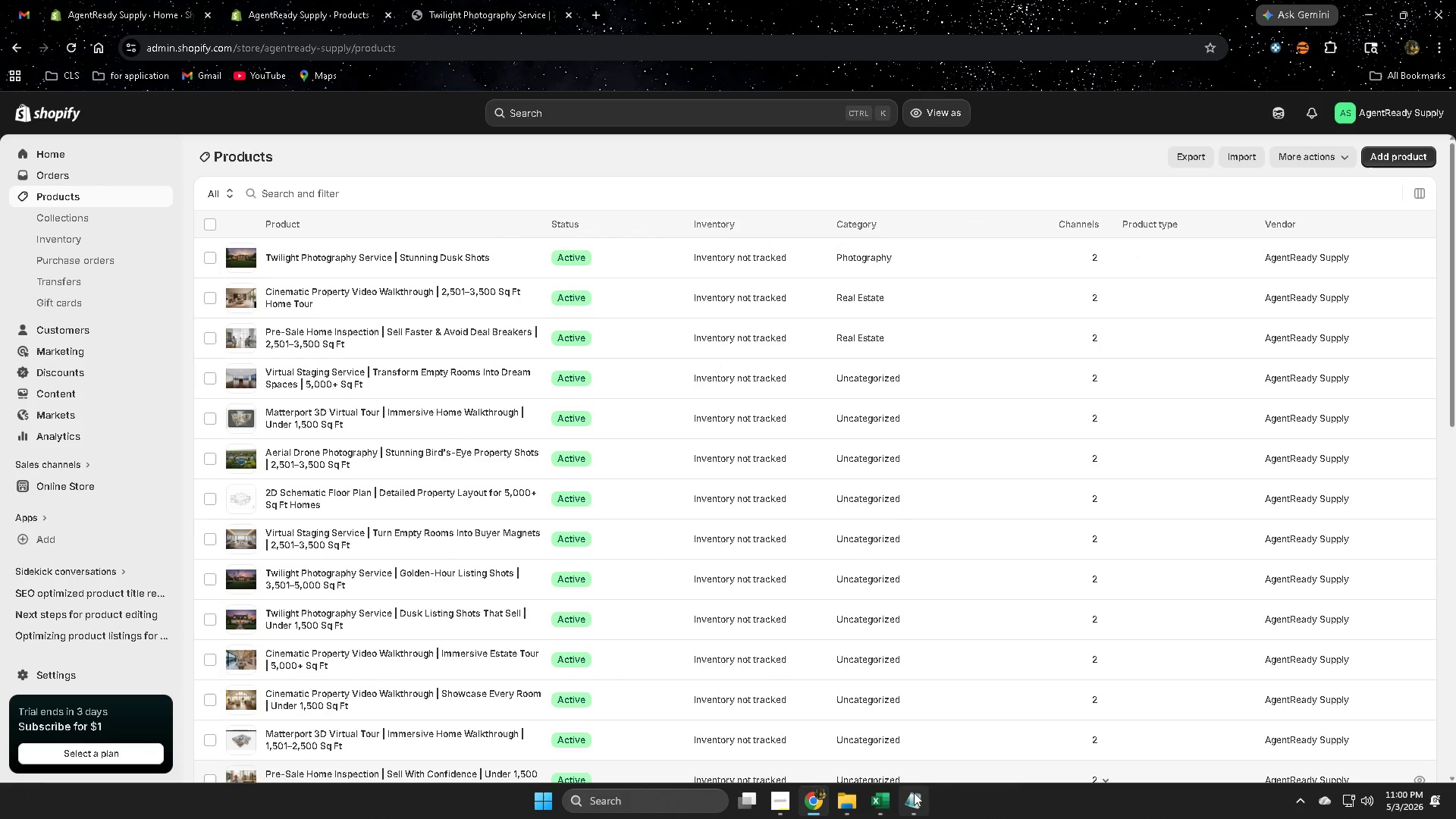 
left_click([777, 806])